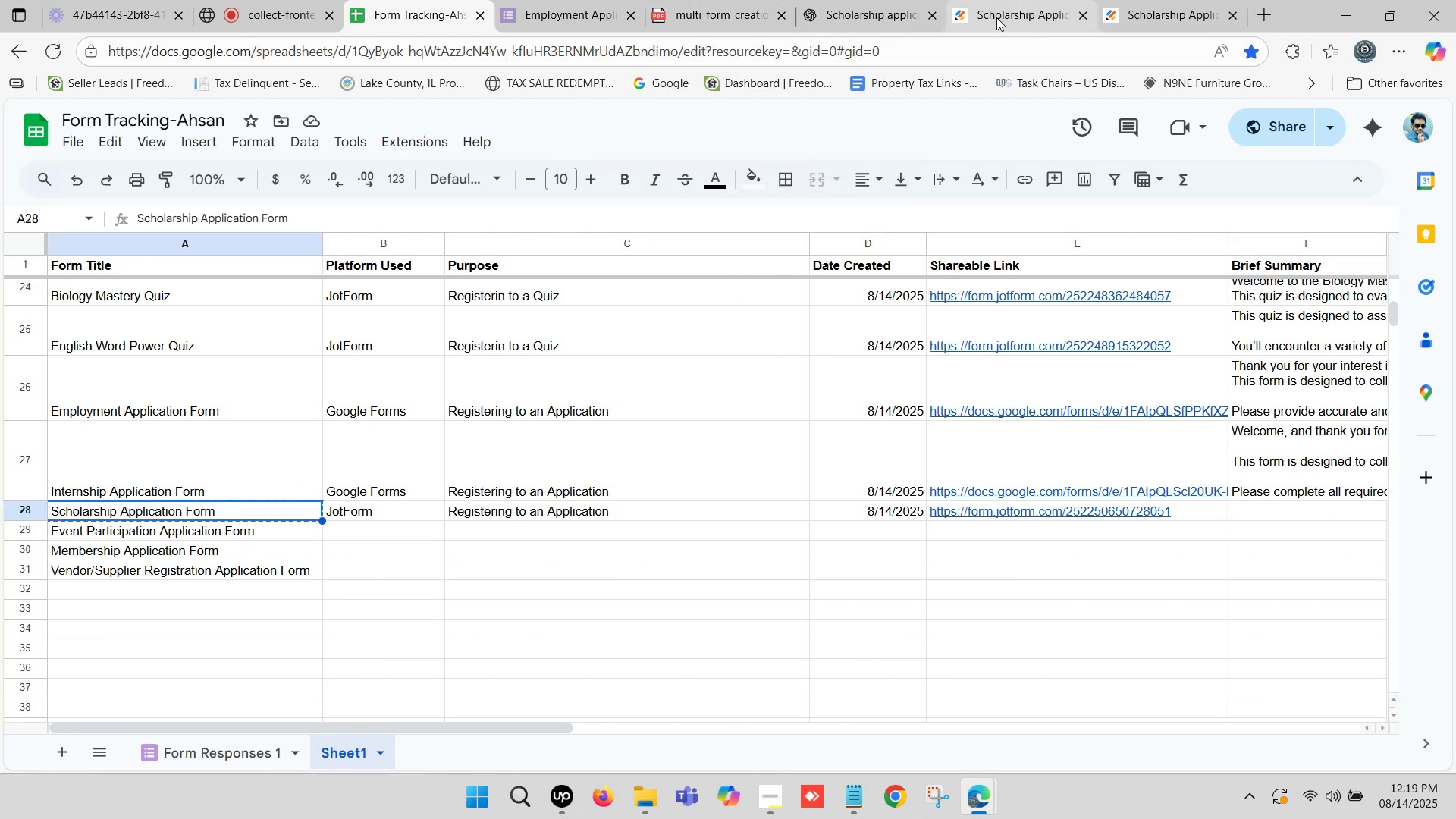 
left_click([870, 0])
 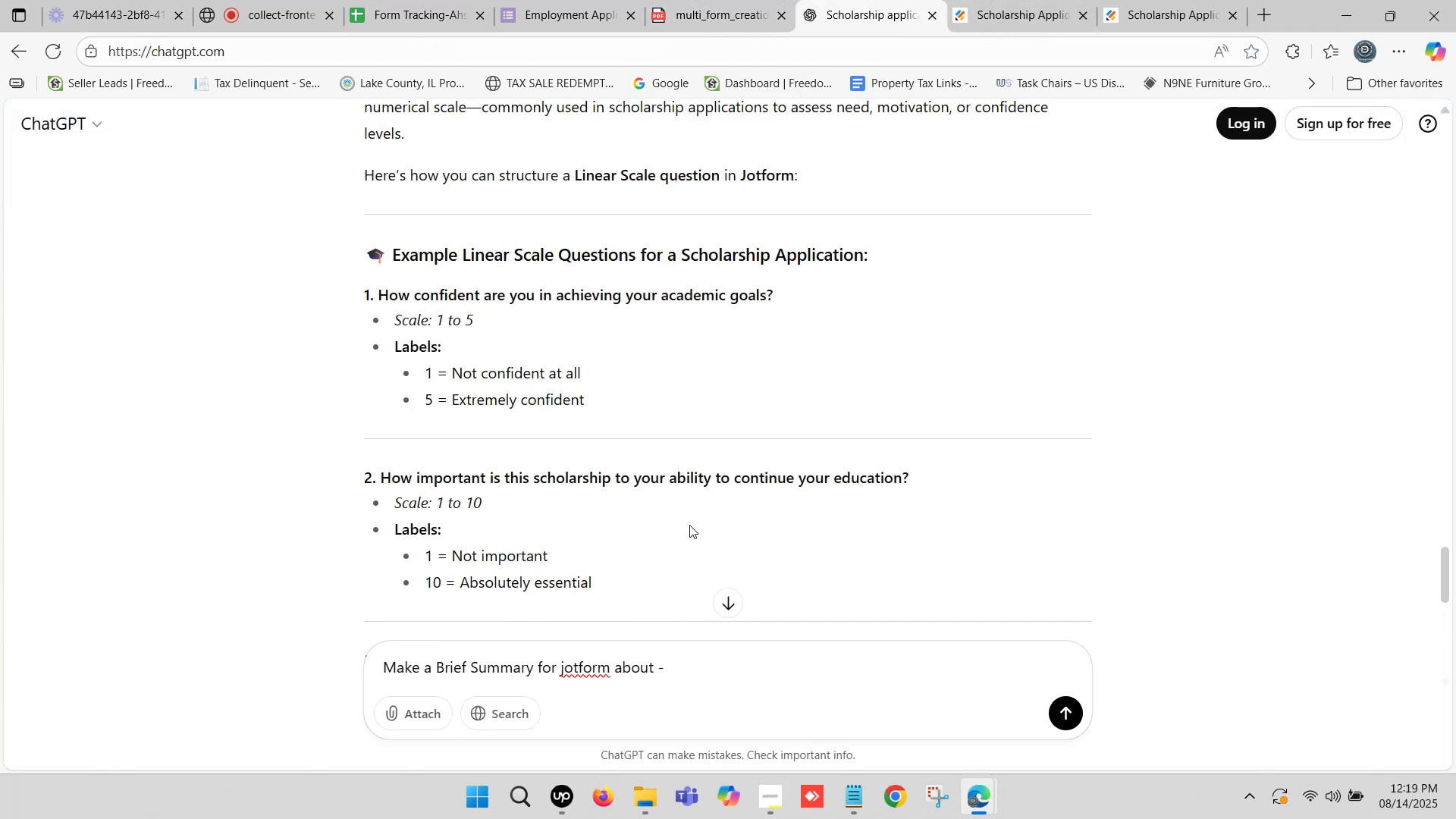 
key(Control+ControlLeft)
 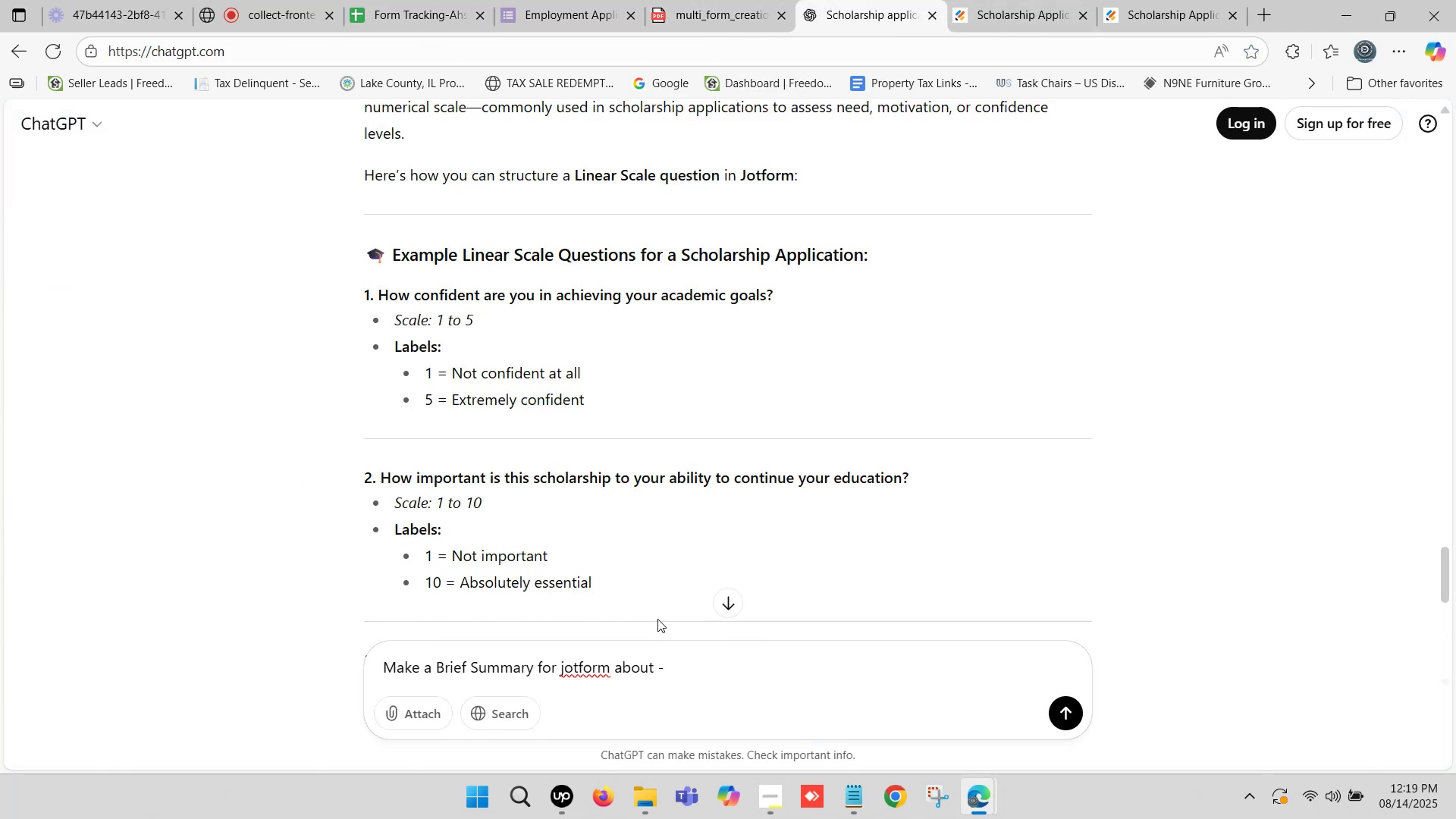 
key(Control+V)
 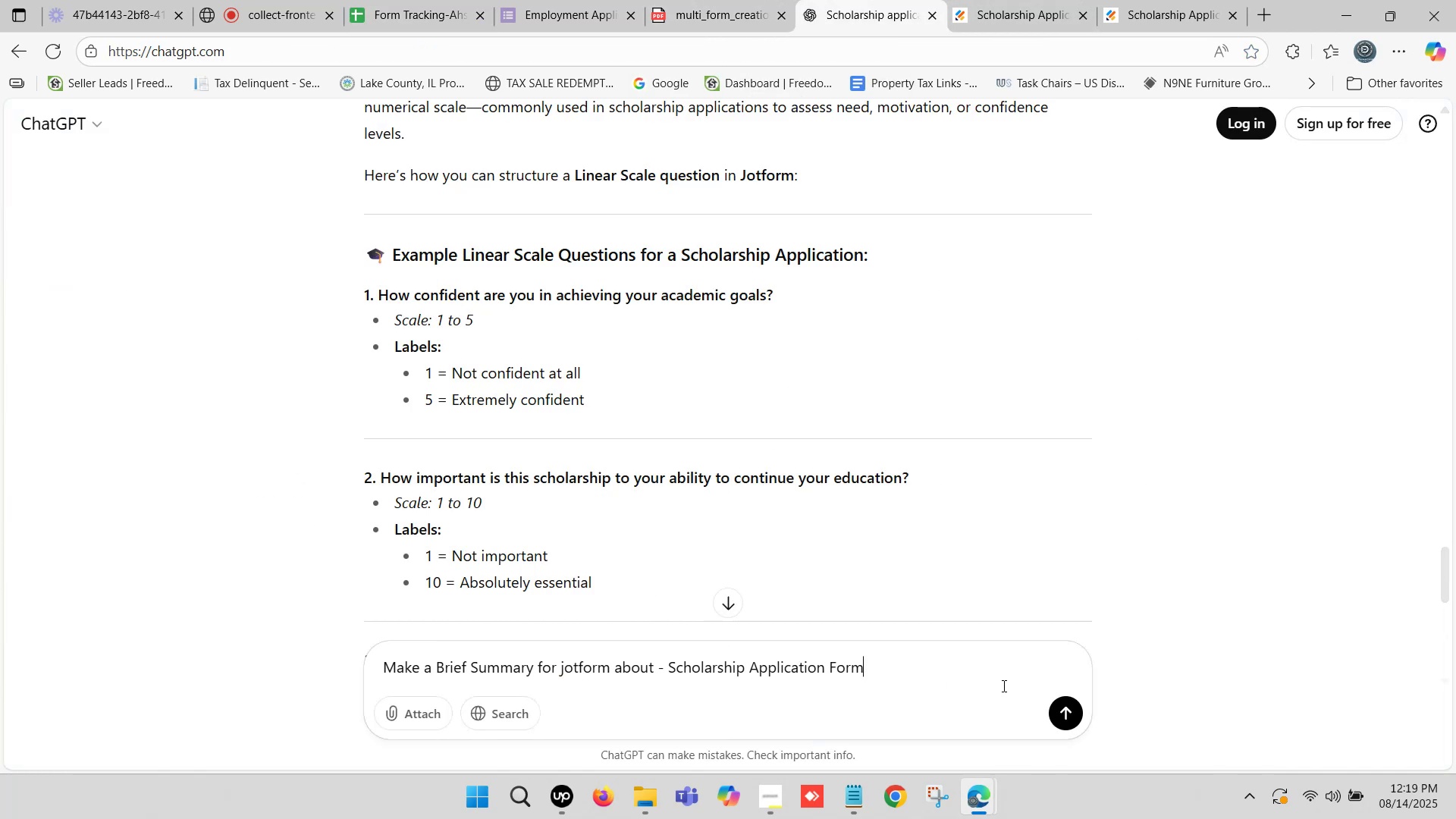 
left_click([1072, 706])
 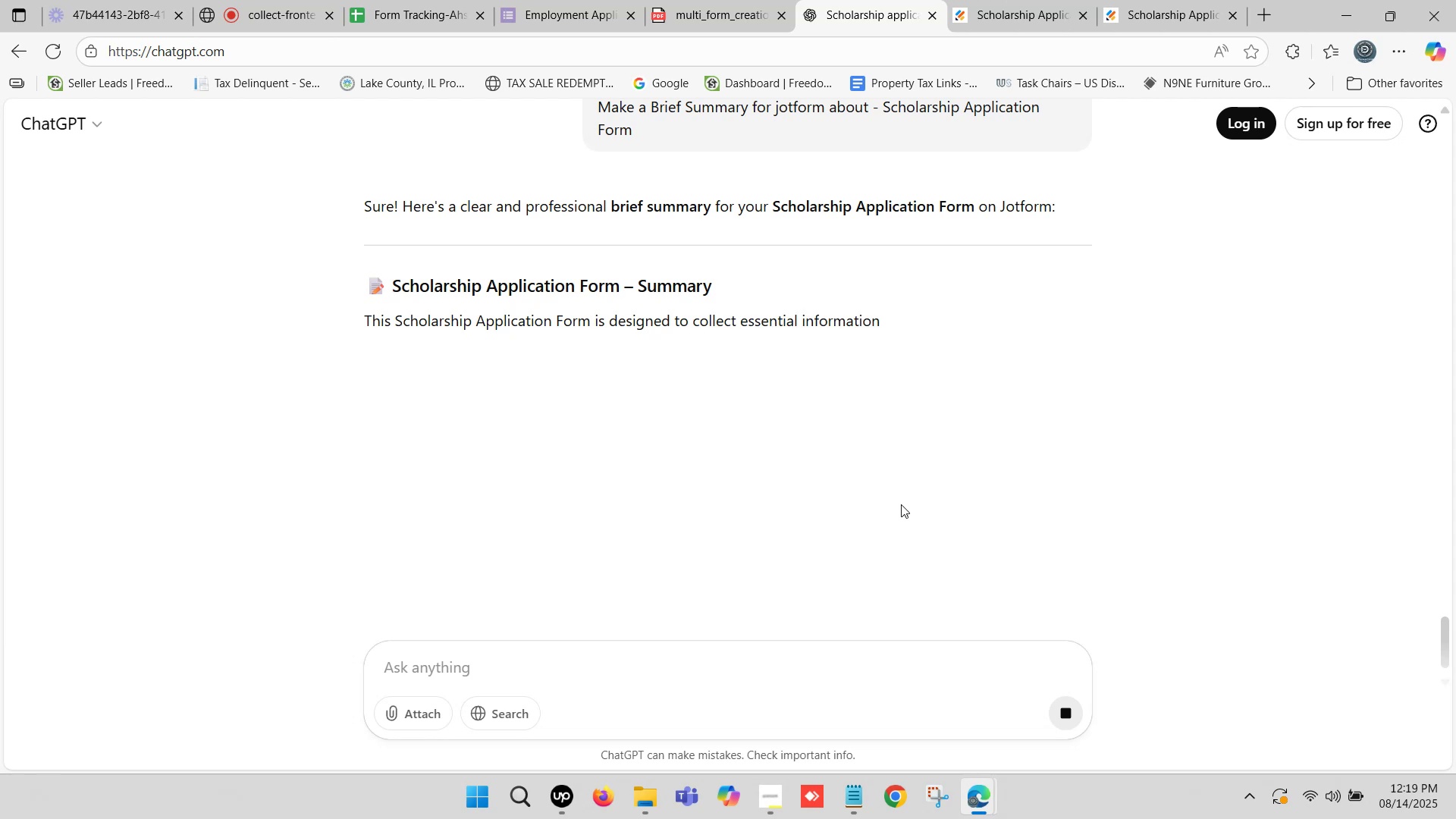 
wait(9.05)
 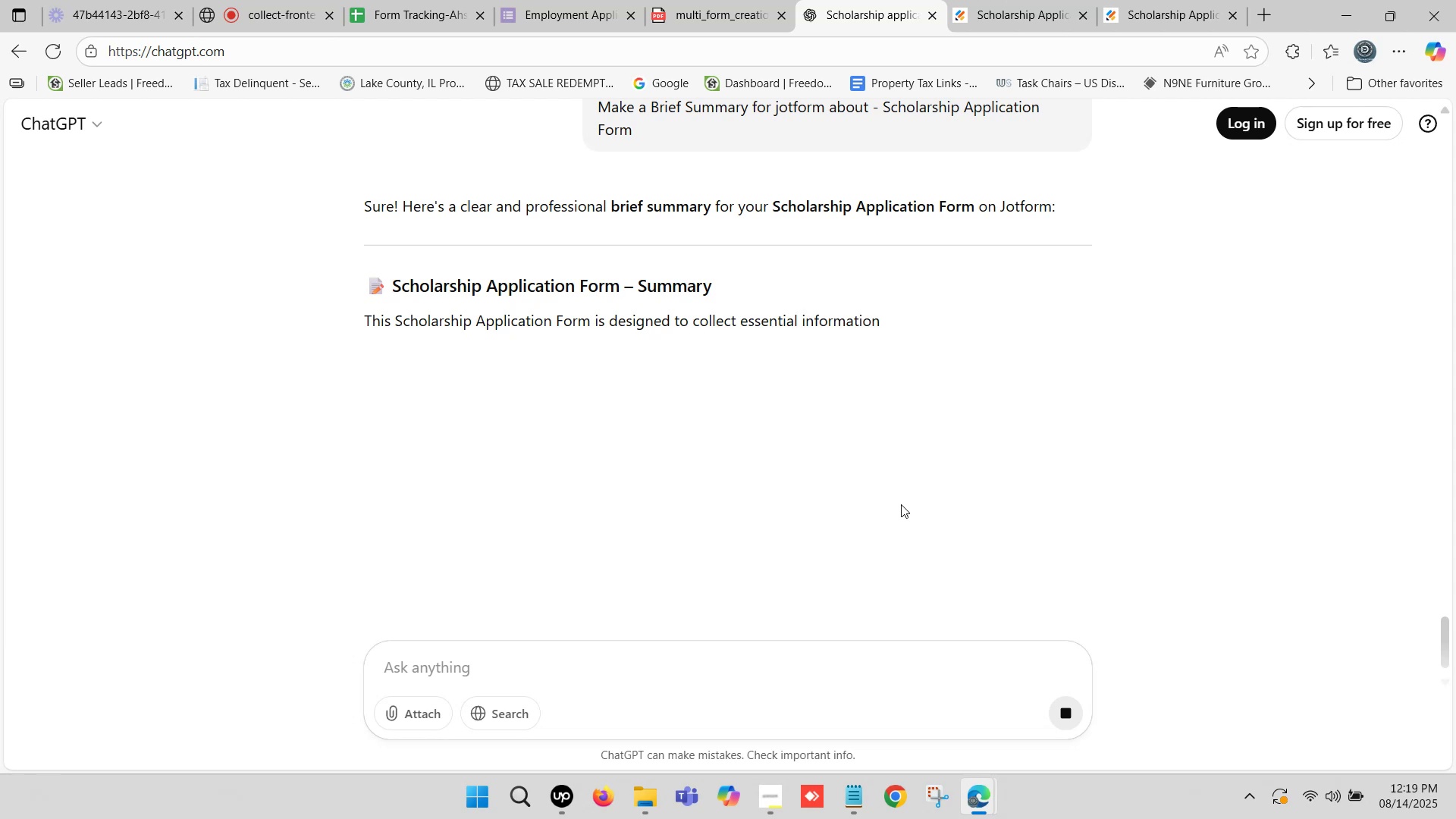 
left_click_drag(start_coordinate=[367, 322], to_coordinate=[1009, 399])
 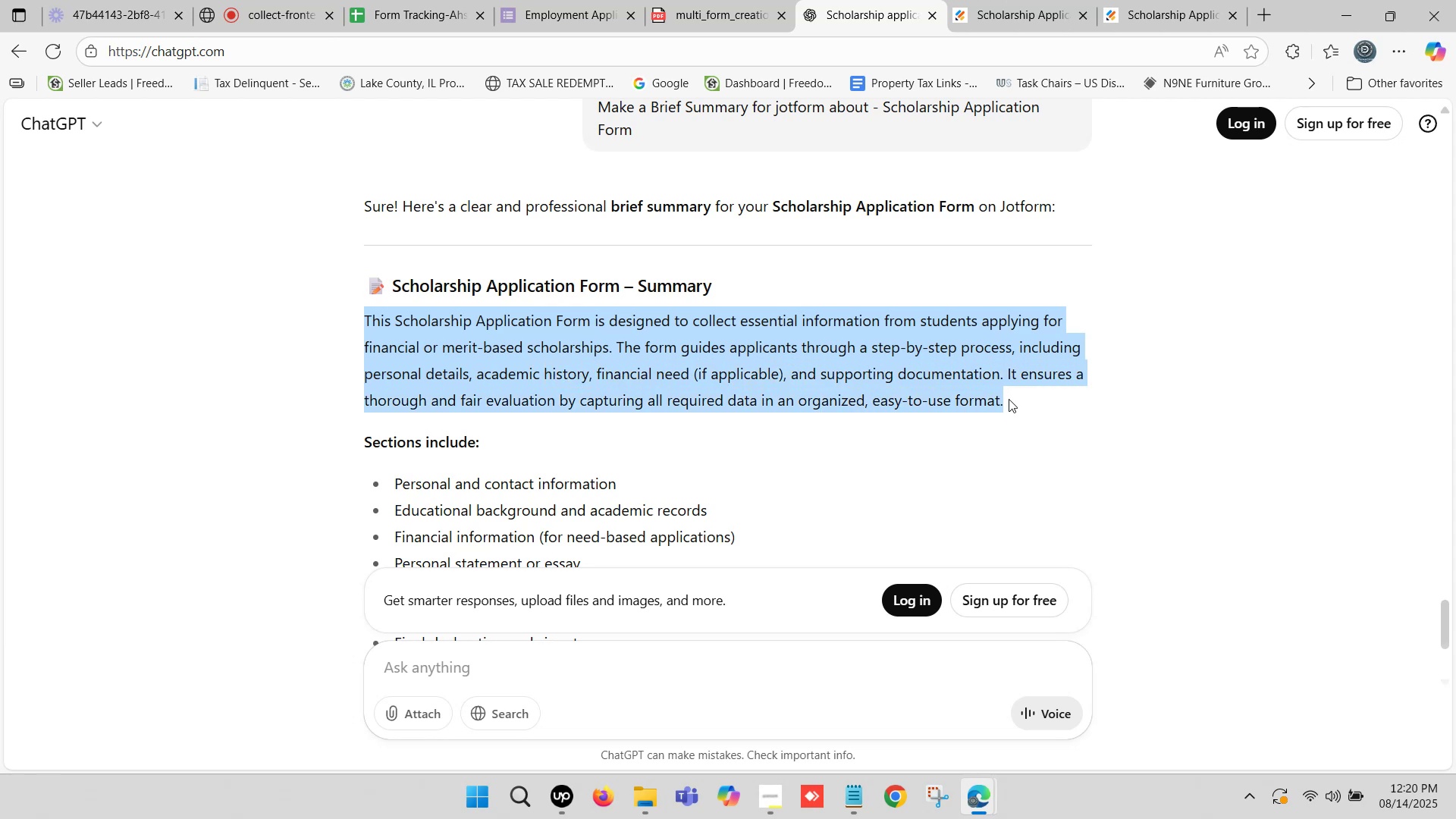 
key(Control+C)
 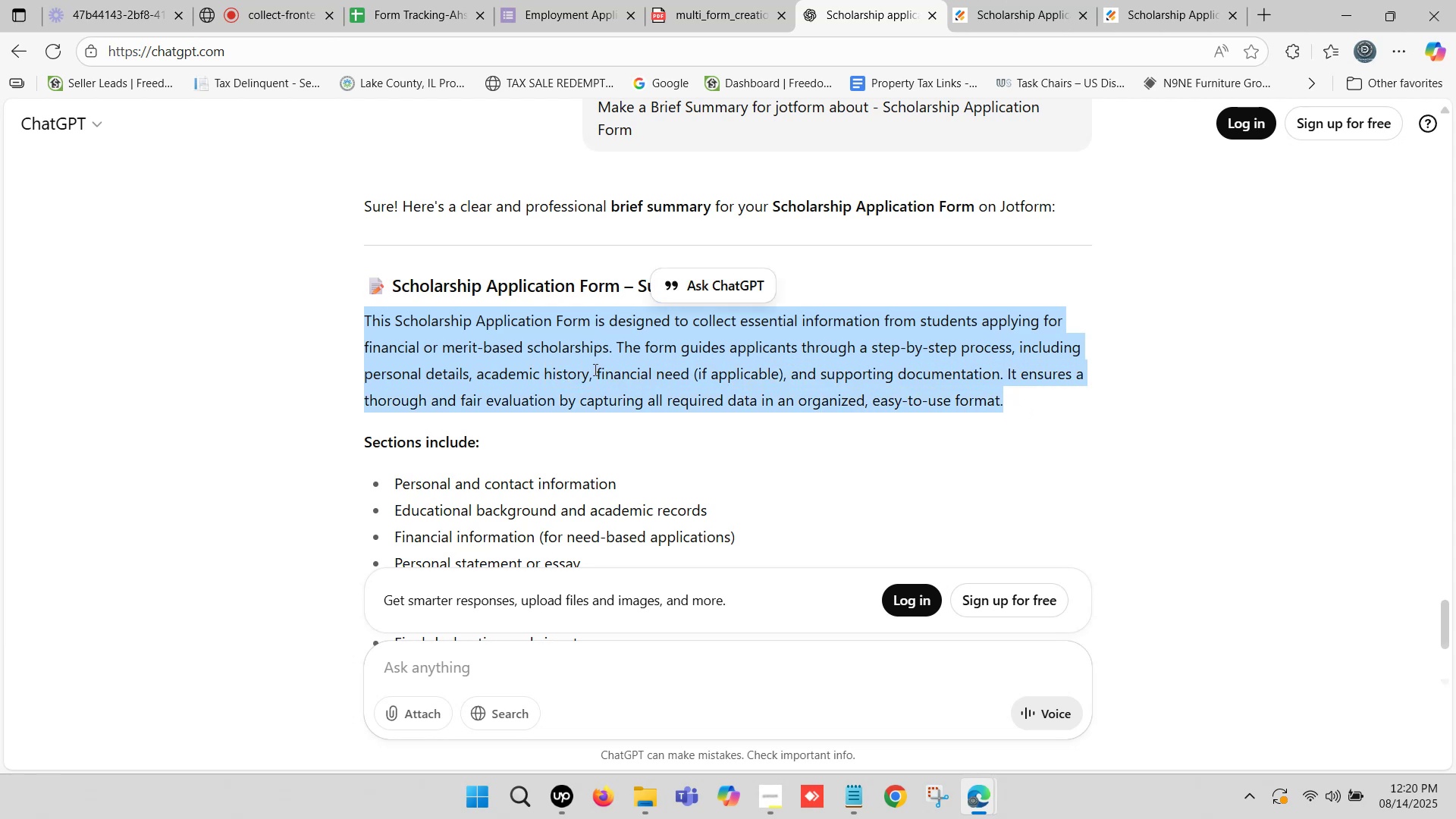 
scroll: coordinate [604, 372], scroll_direction: down, amount: 6.0
 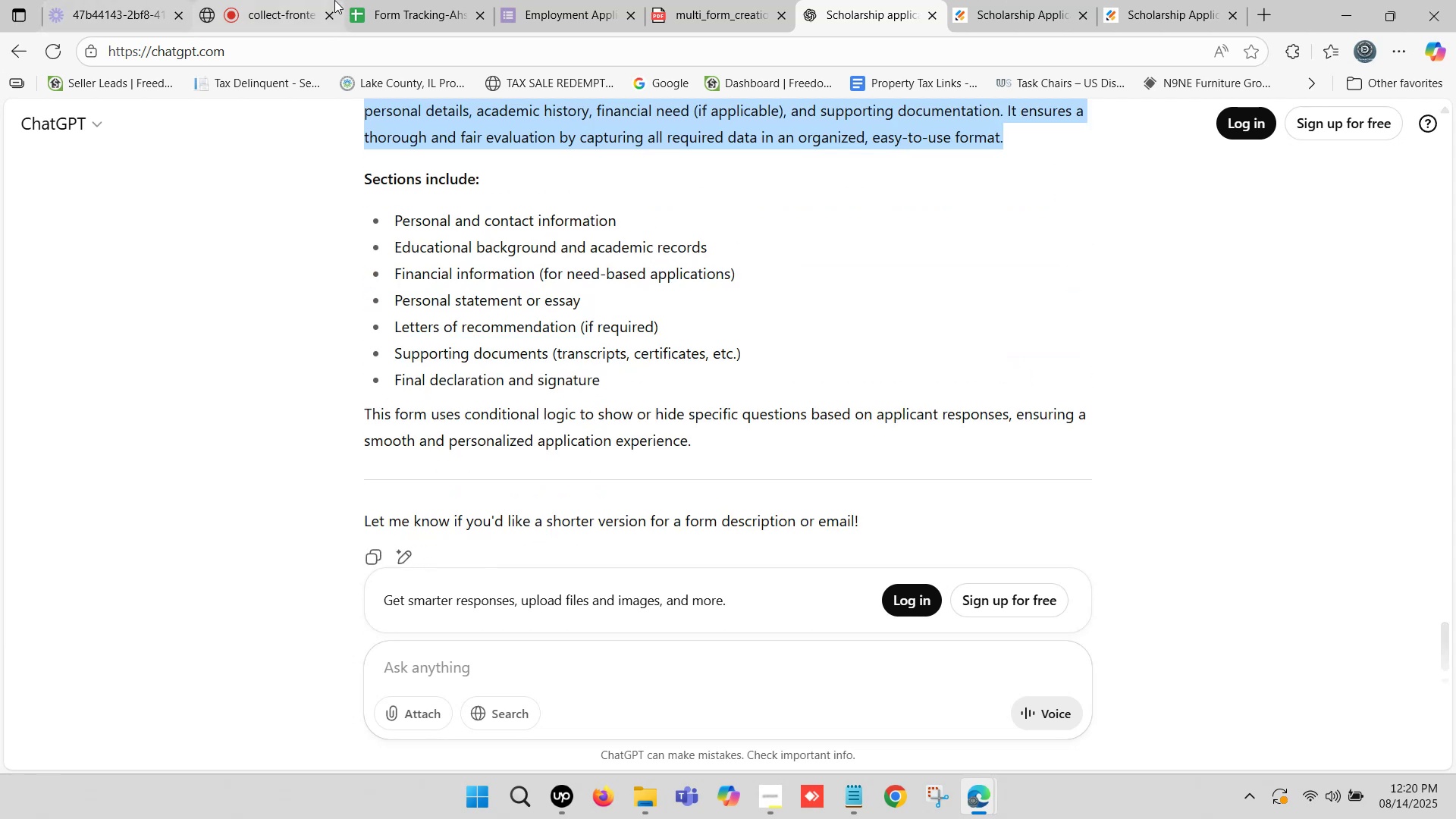 
left_click([378, 0])
 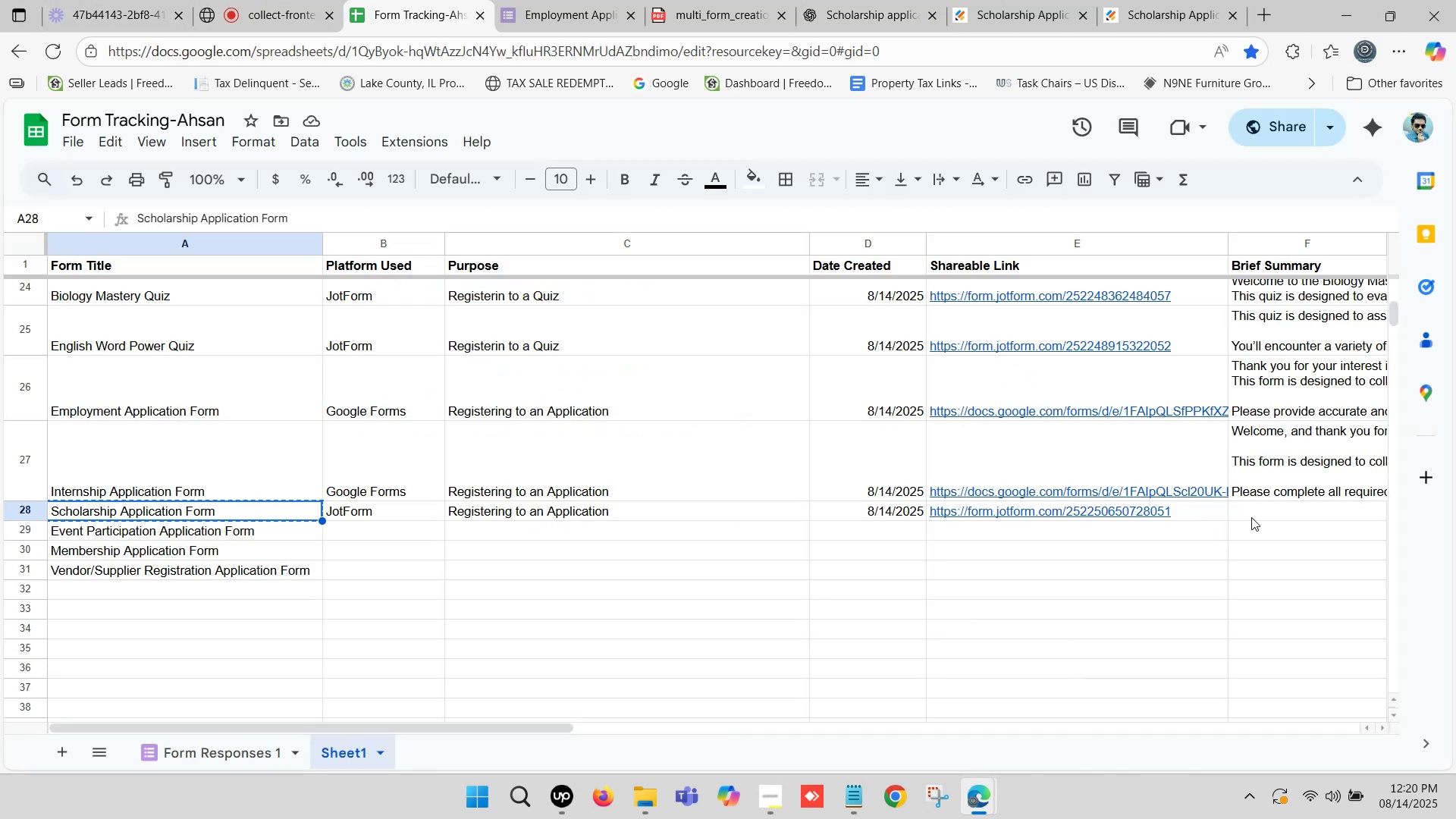 
double_click([1251, 517])
 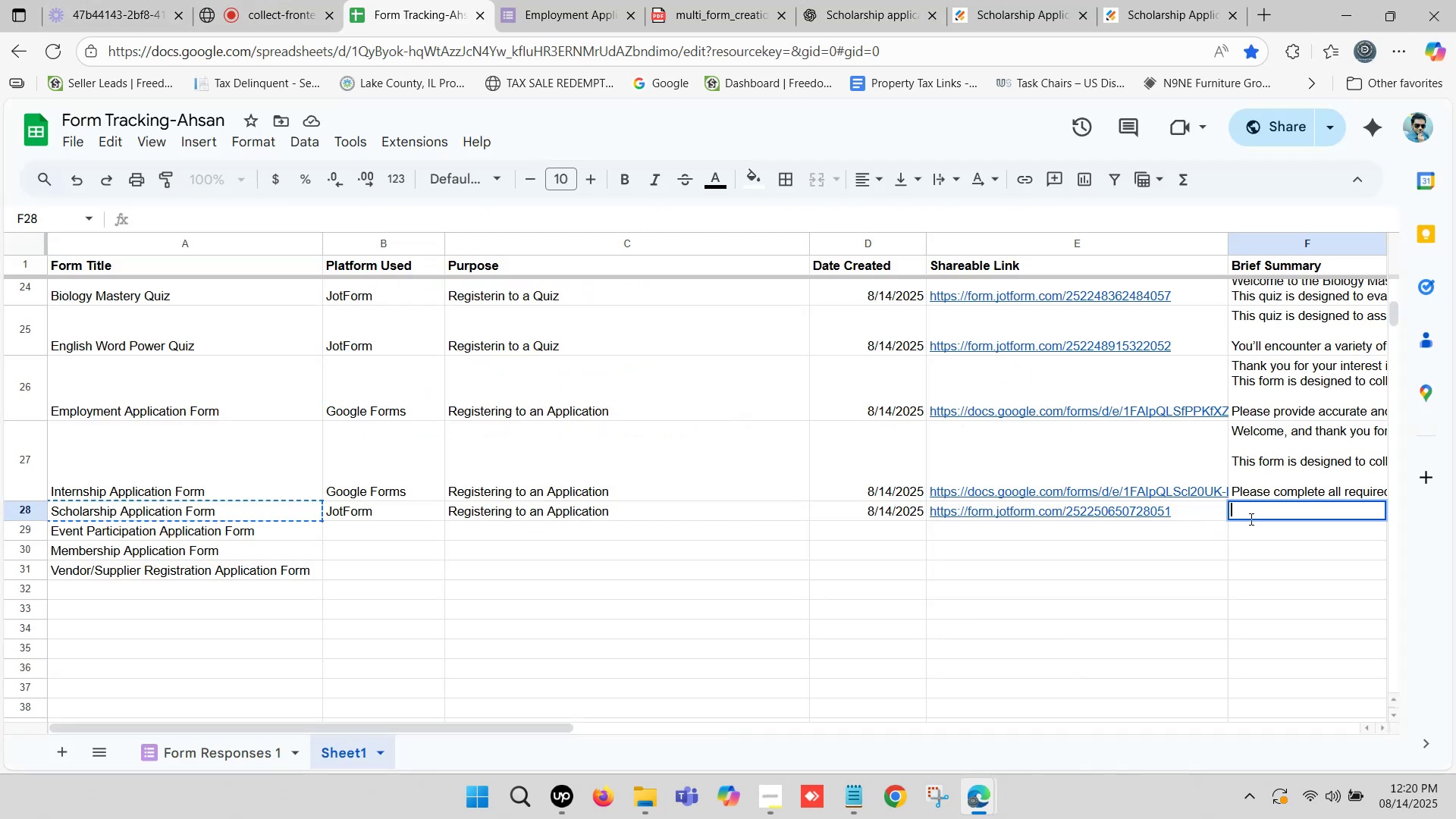 
key(Control+V)
 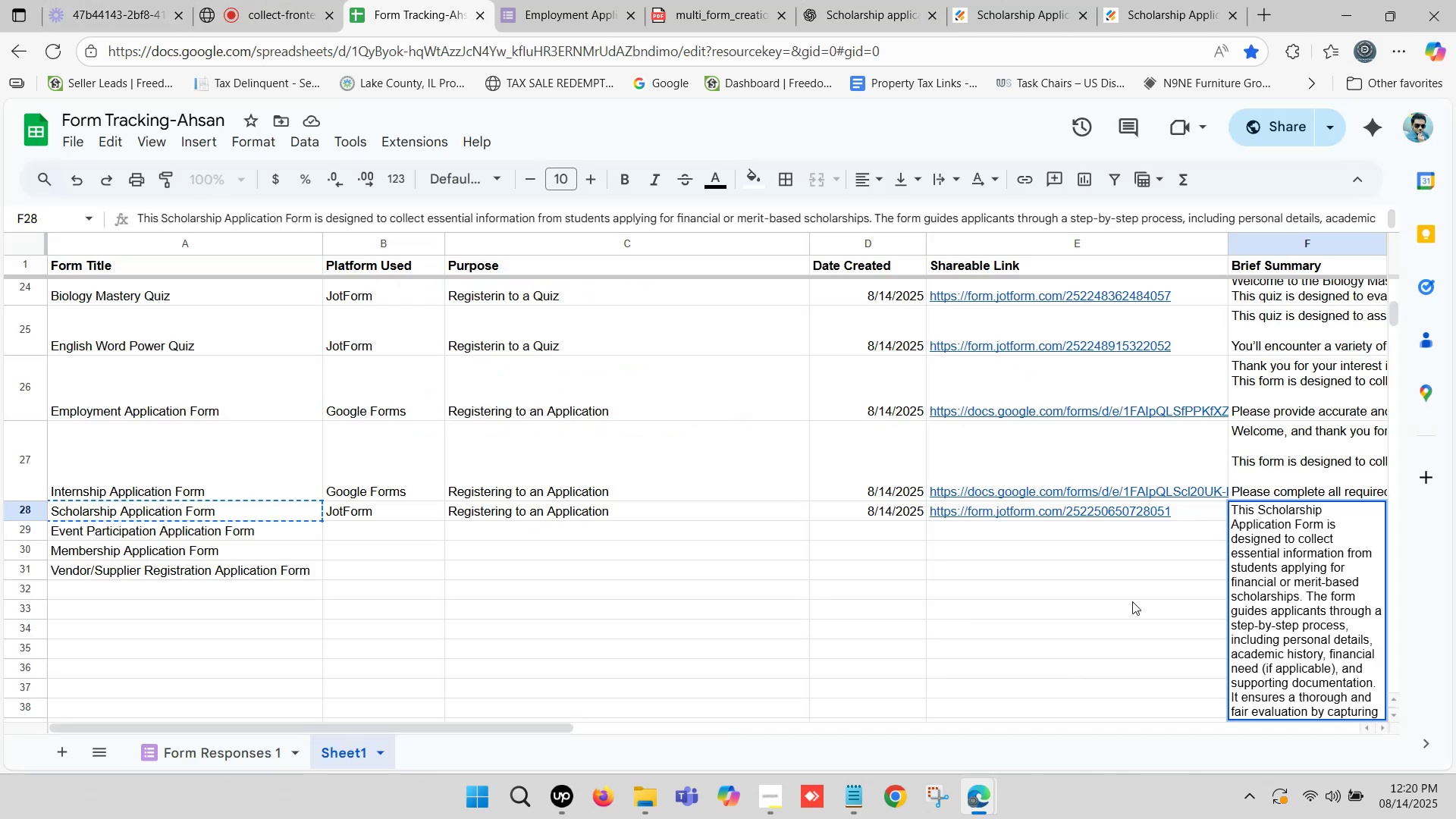 
left_click([1130, 603])
 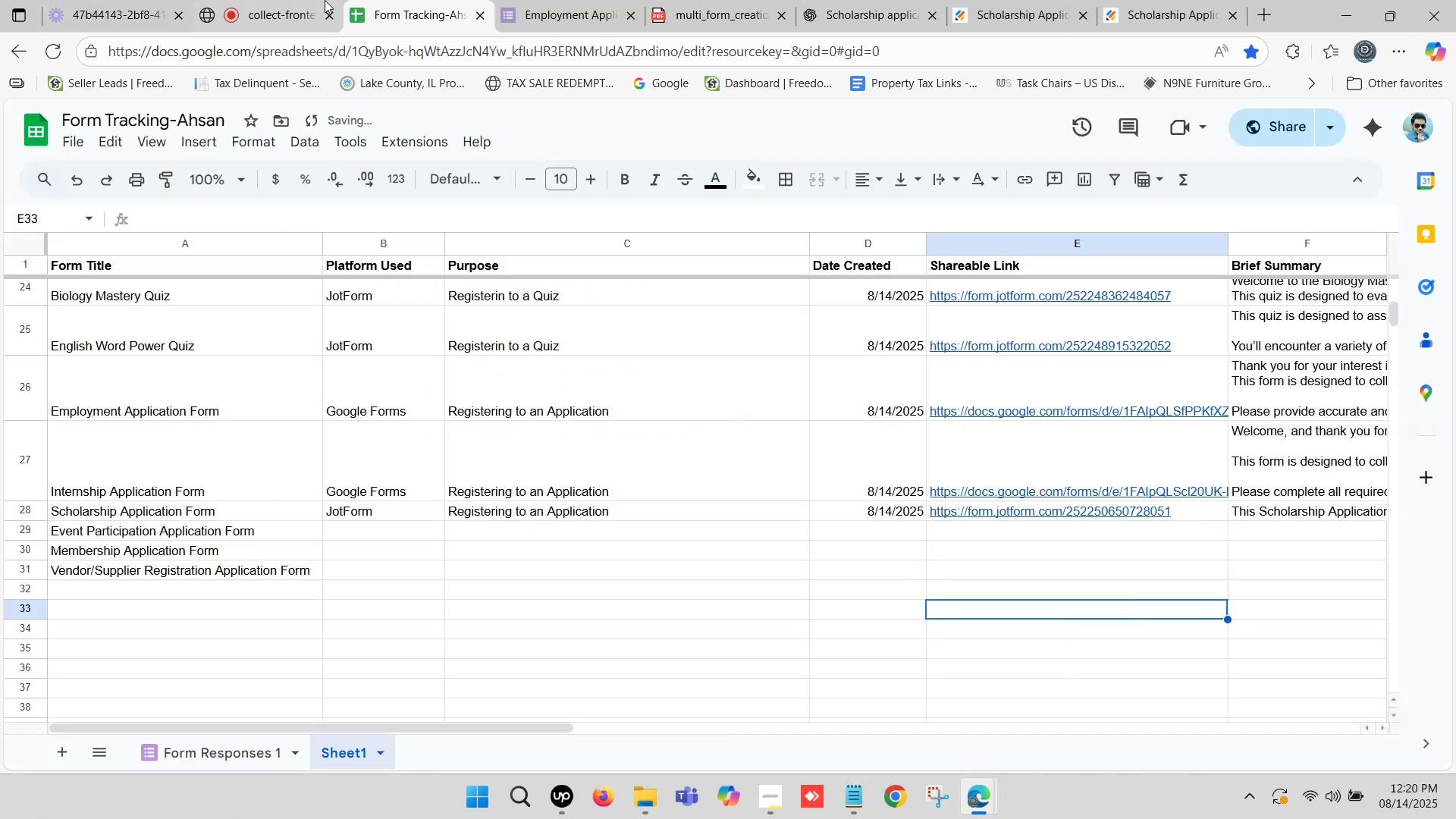 
left_click([278, 0])
 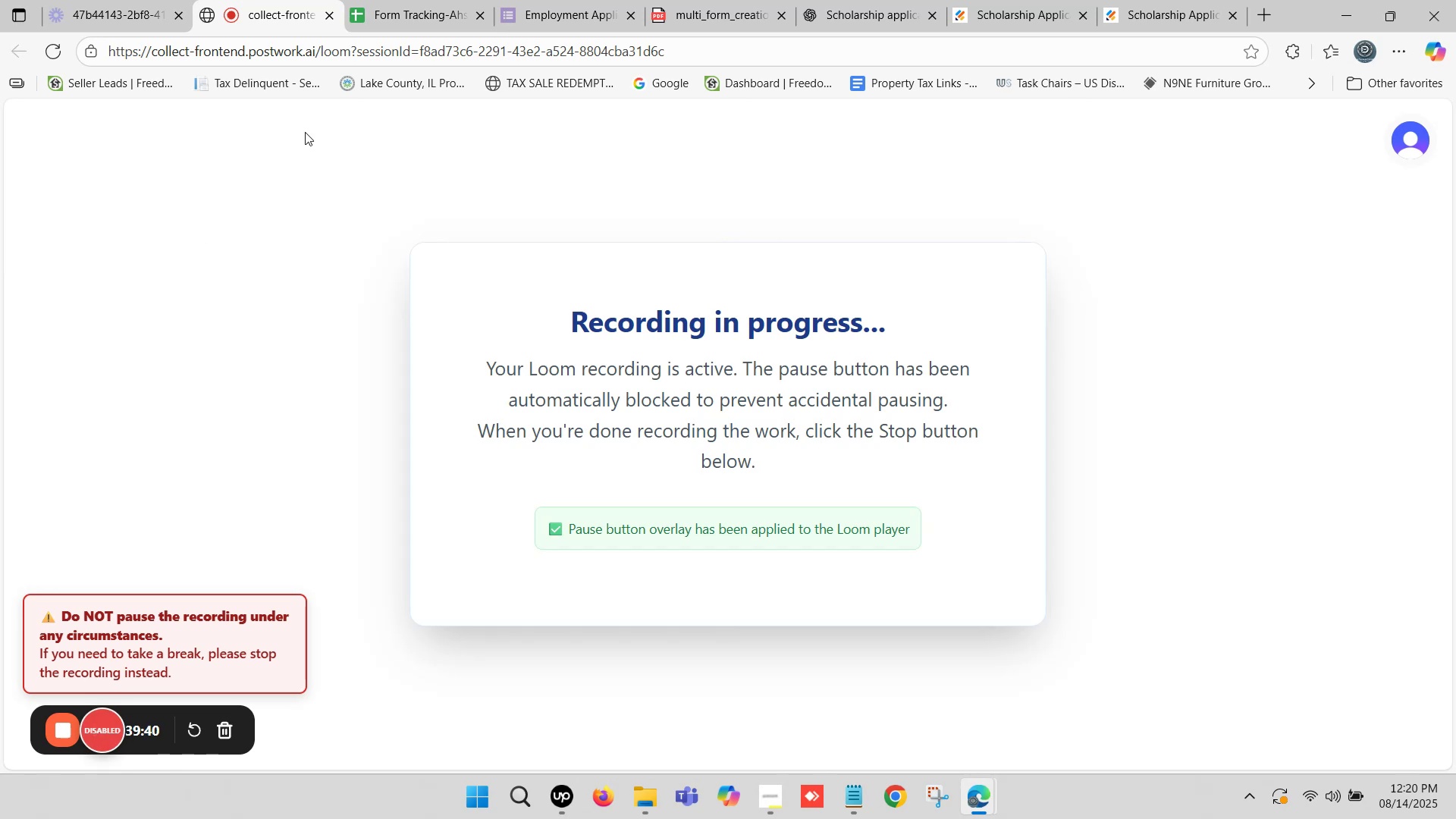 
left_click([747, 0])
 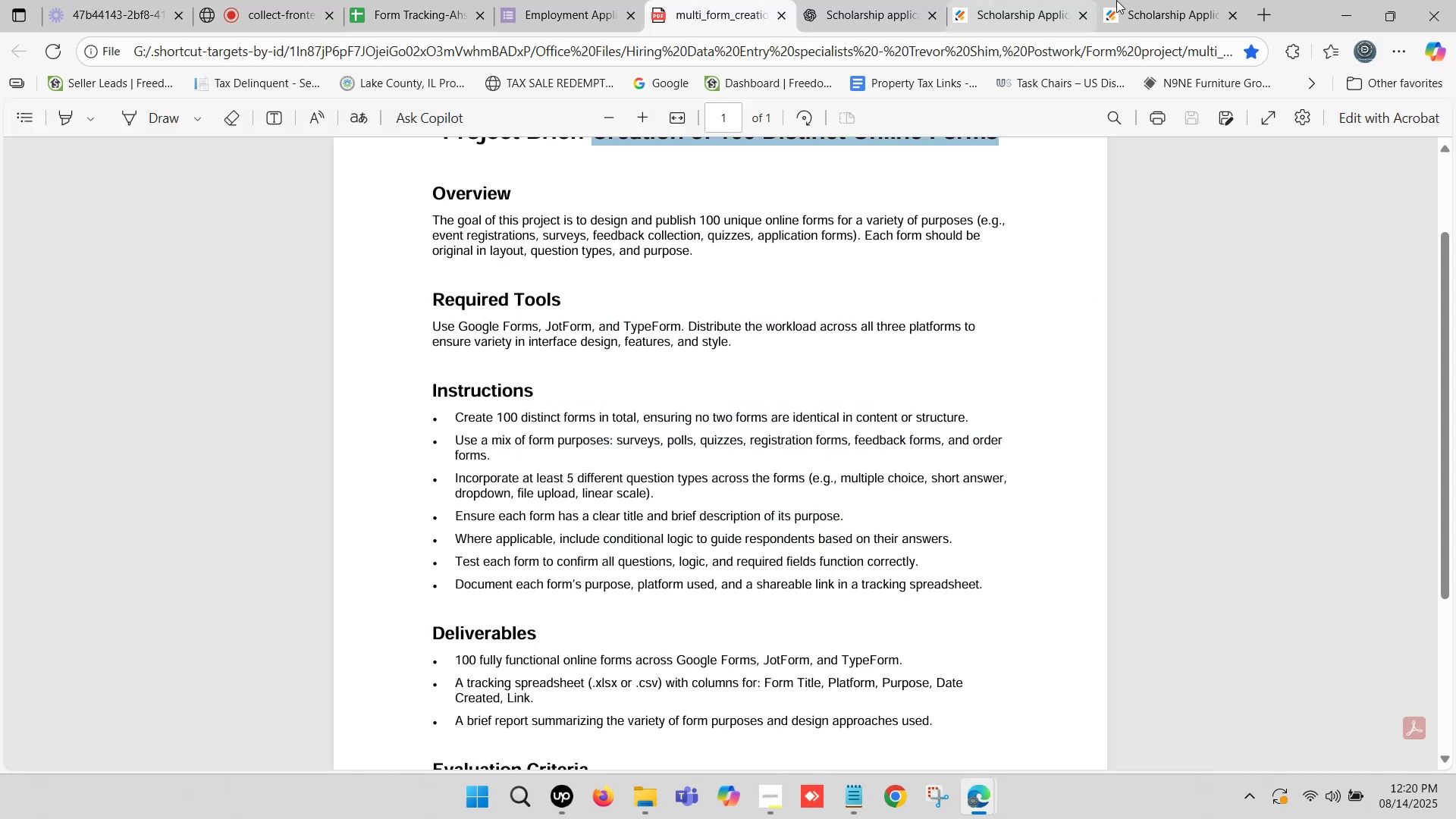 
left_click([1133, 0])
 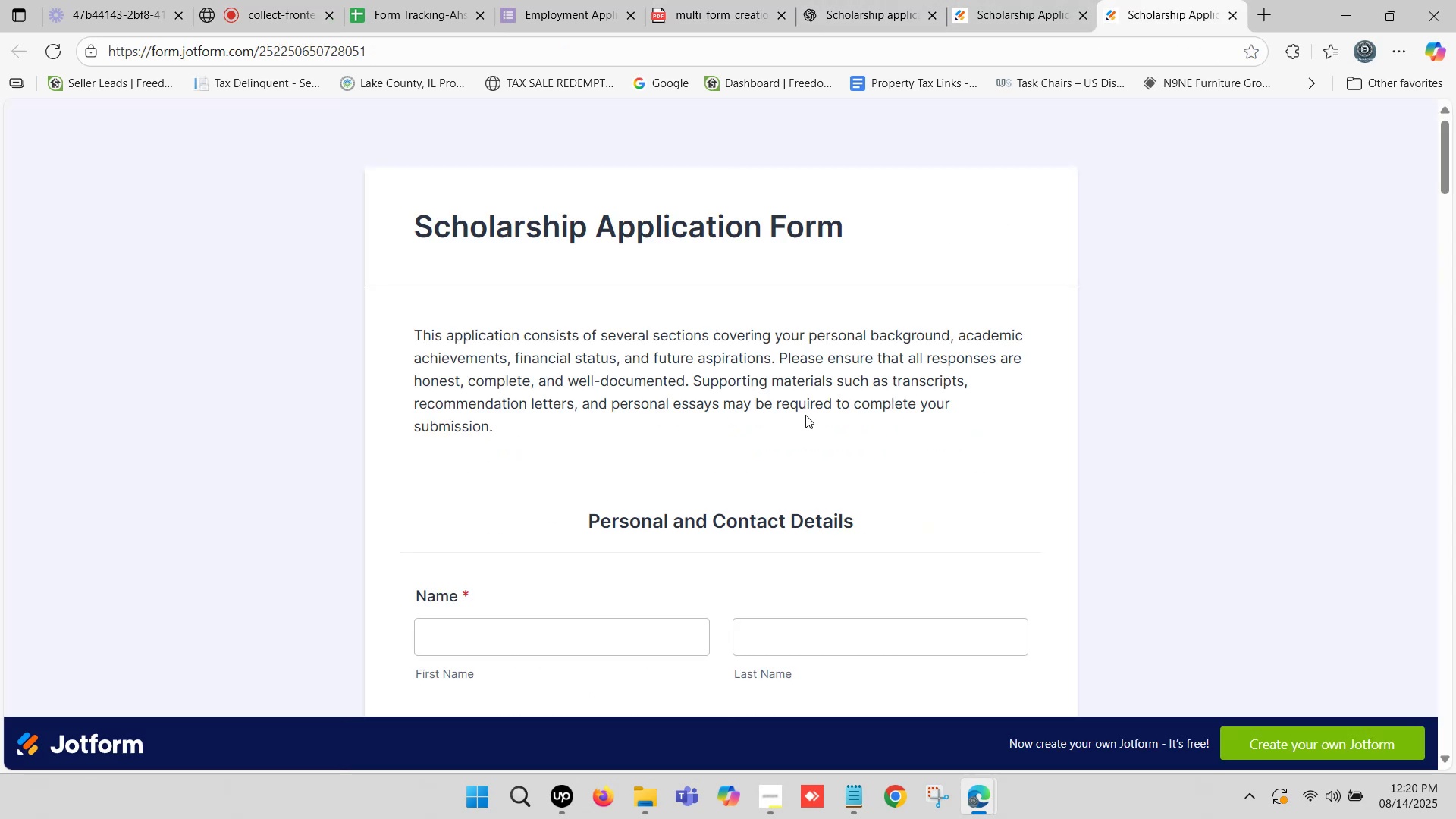 
scroll: coordinate [765, 510], scroll_direction: up, amount: 2.0
 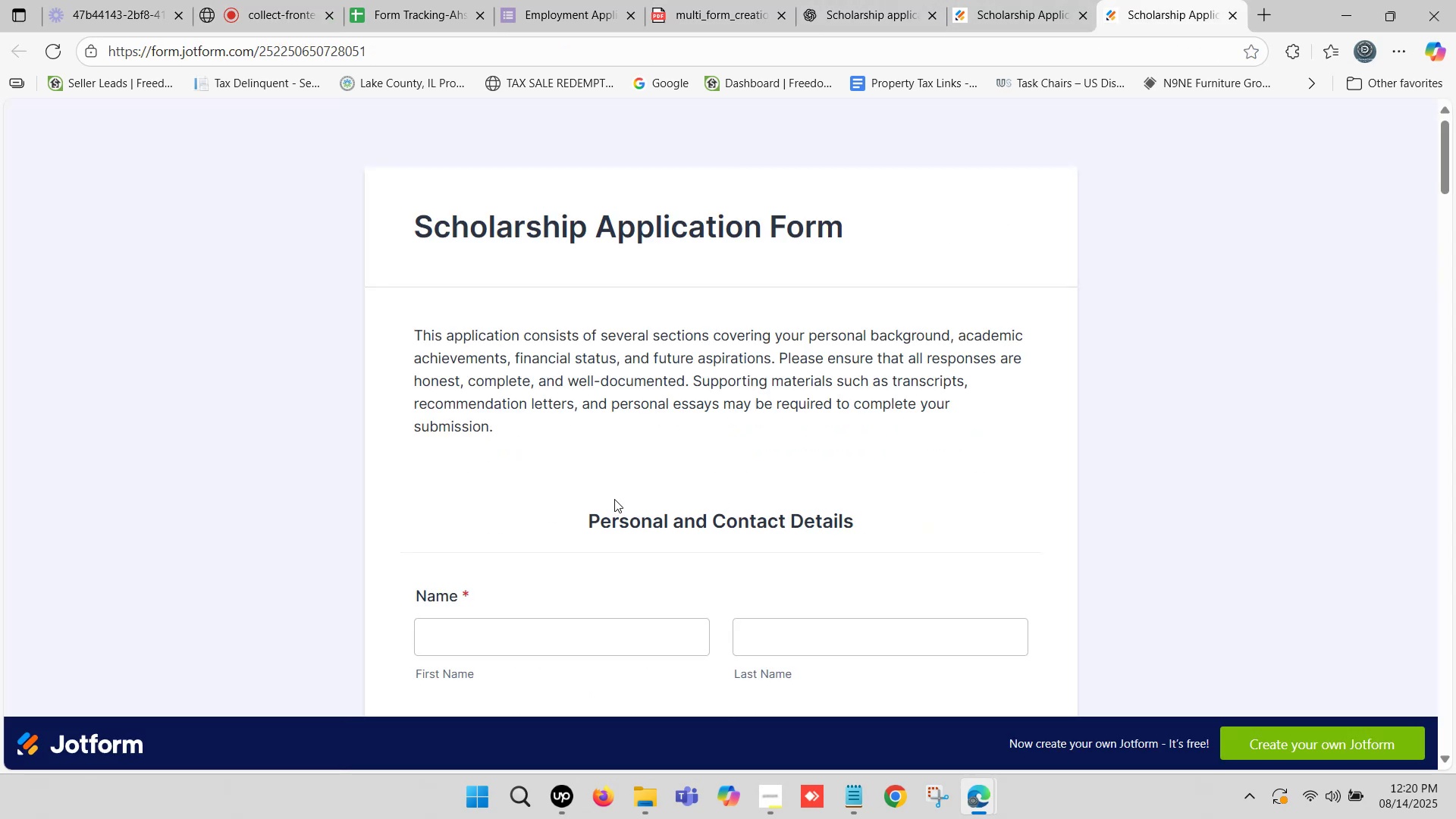 
scroll: coordinate [588, 491], scroll_direction: down, amount: 1.0
 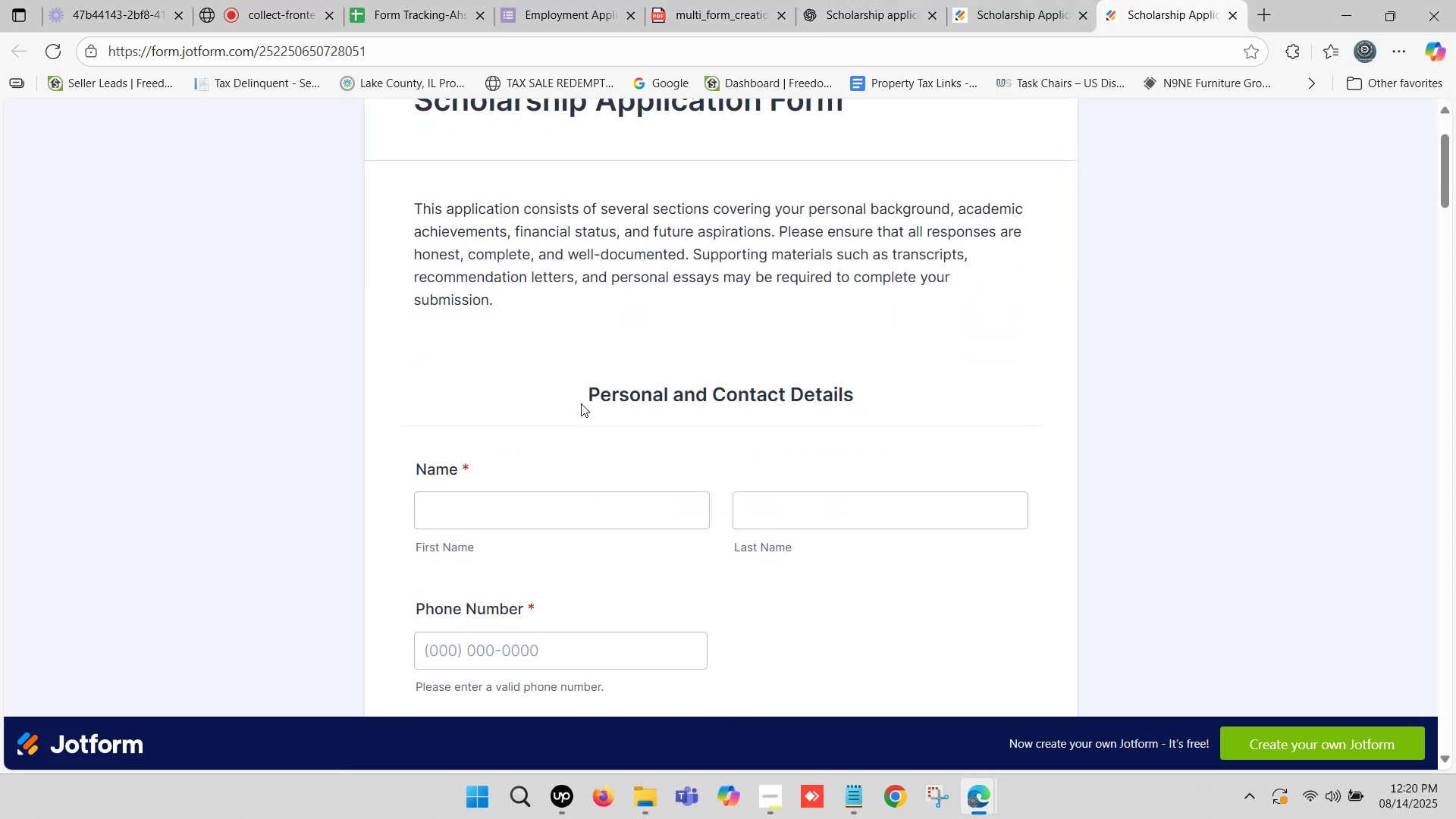 
left_click_drag(start_coordinate=[585, 397], to_coordinate=[855, 397])
 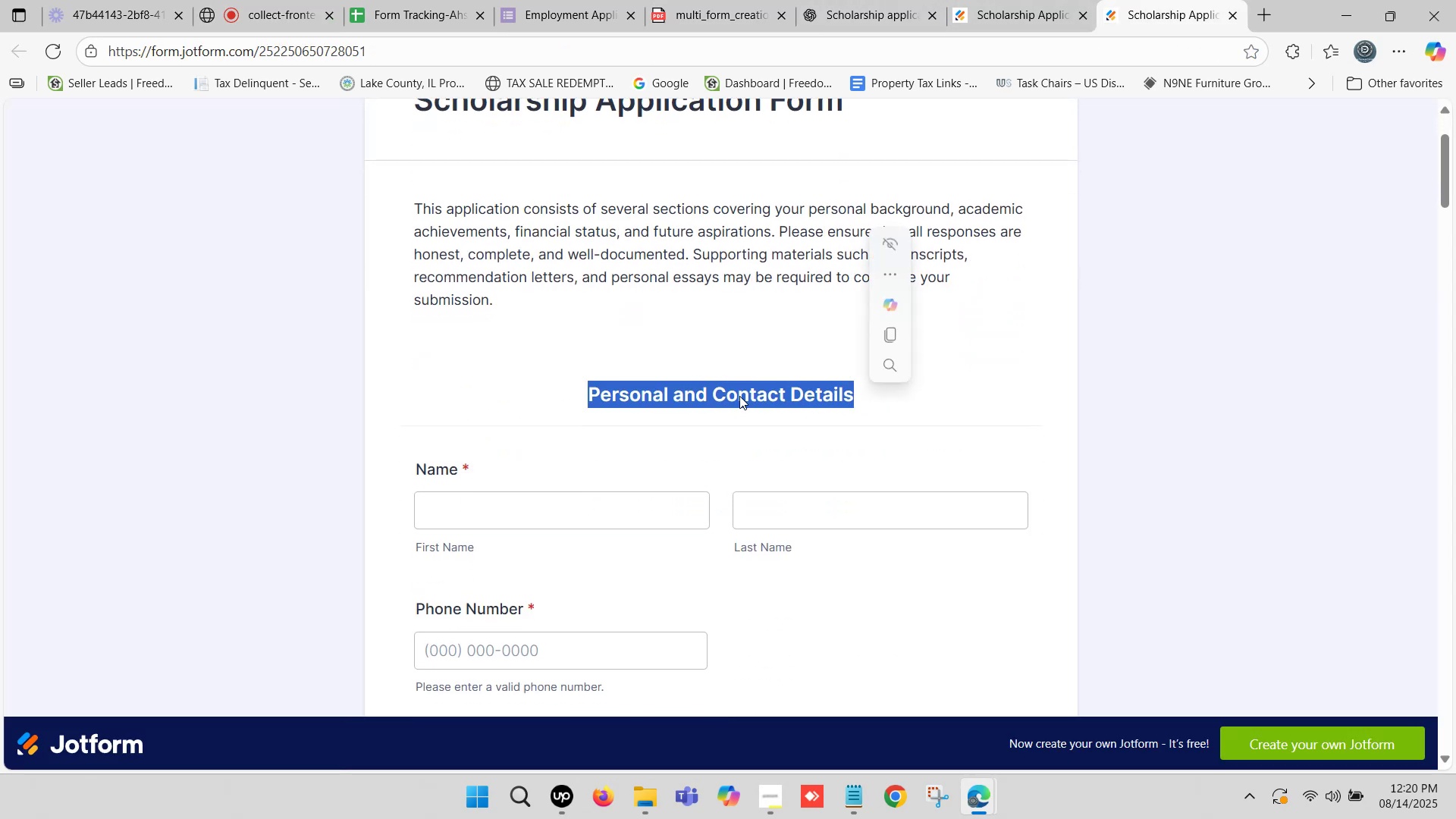 
scroll: coordinate [491, 364], scroll_direction: down, amount: 3.0
 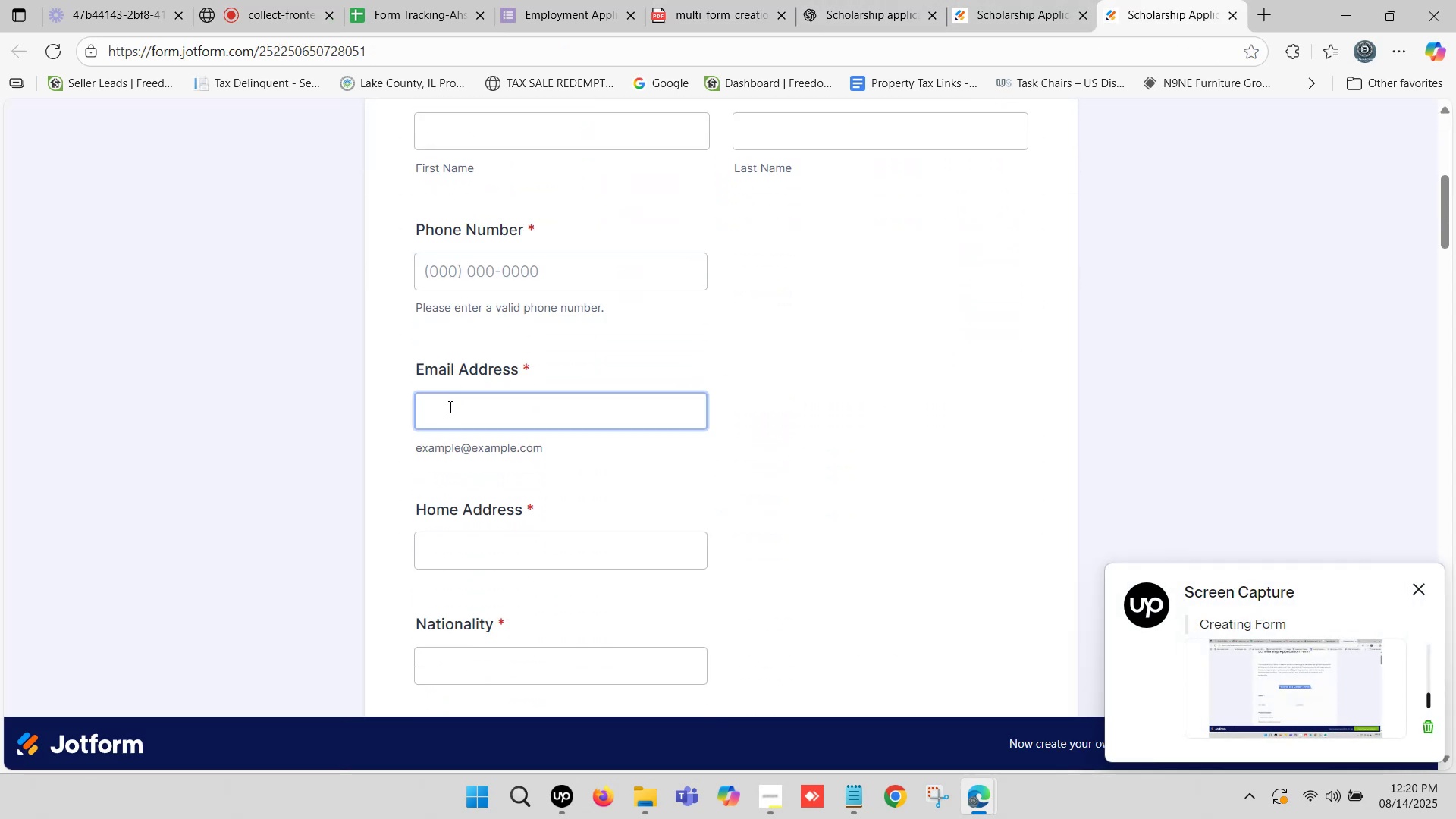 
left_click([449, 406])
 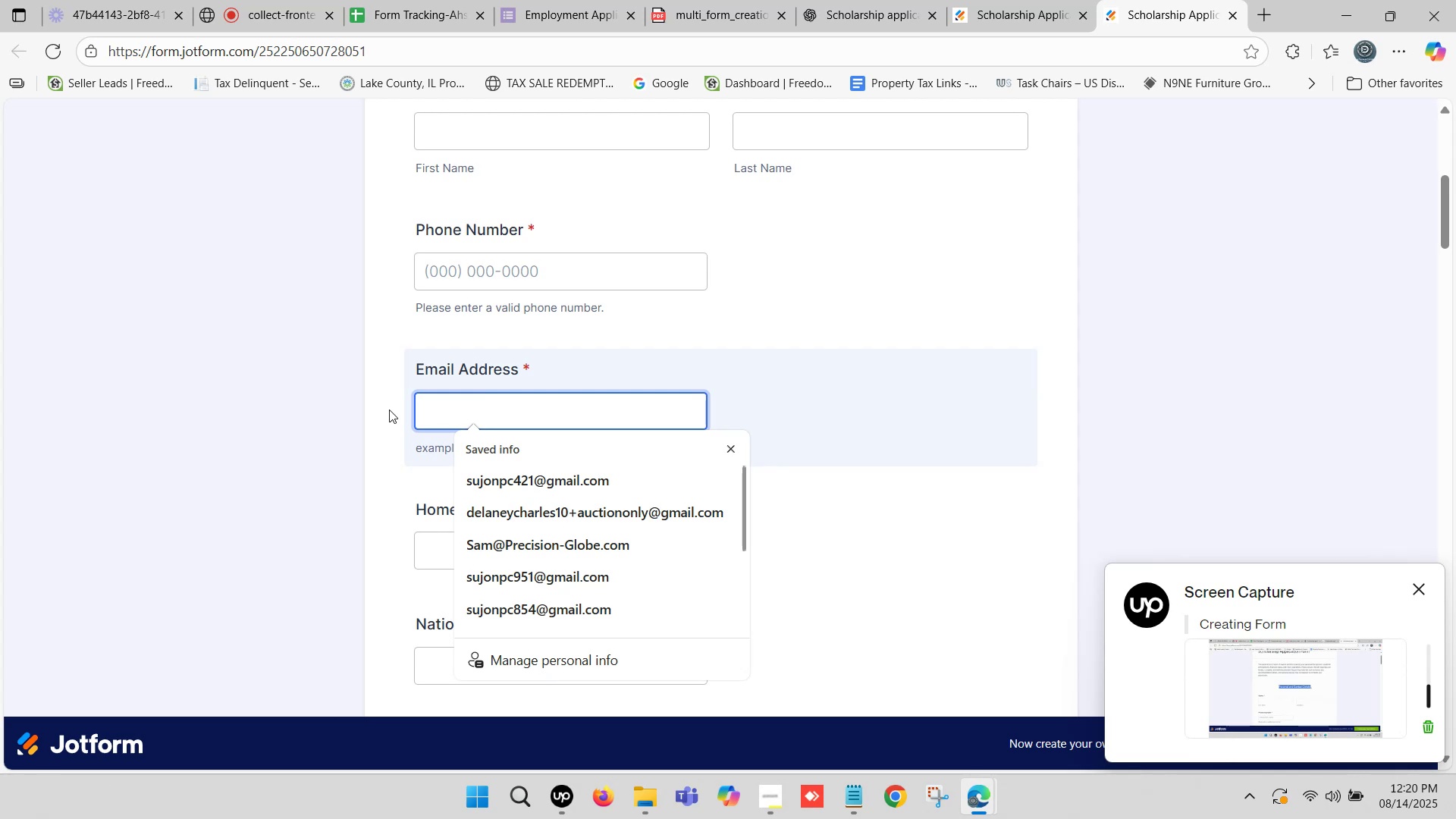 
left_click([381, 410])
 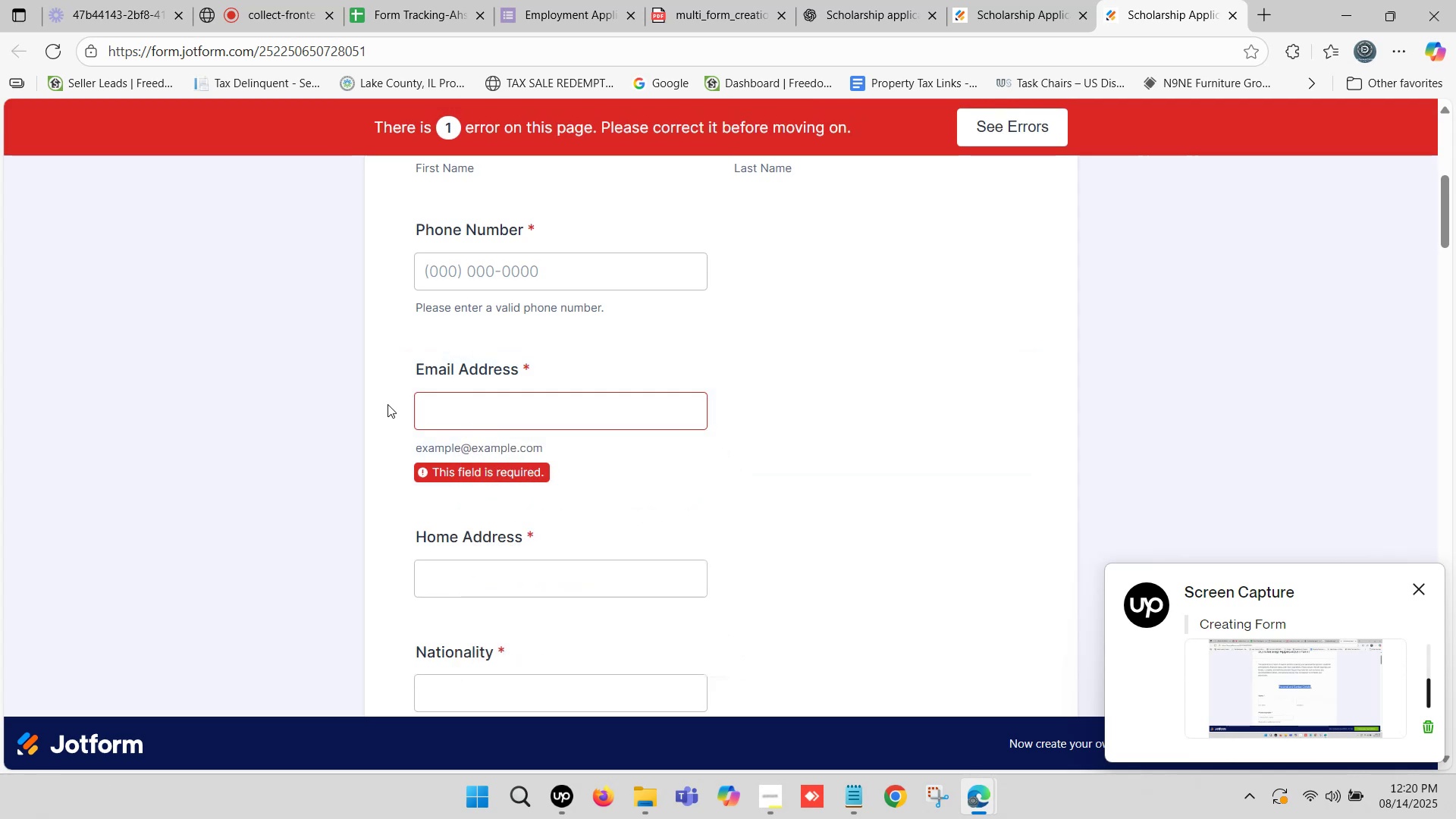 
scroll: coordinate [388, 397], scroll_direction: down, amount: 5.0
 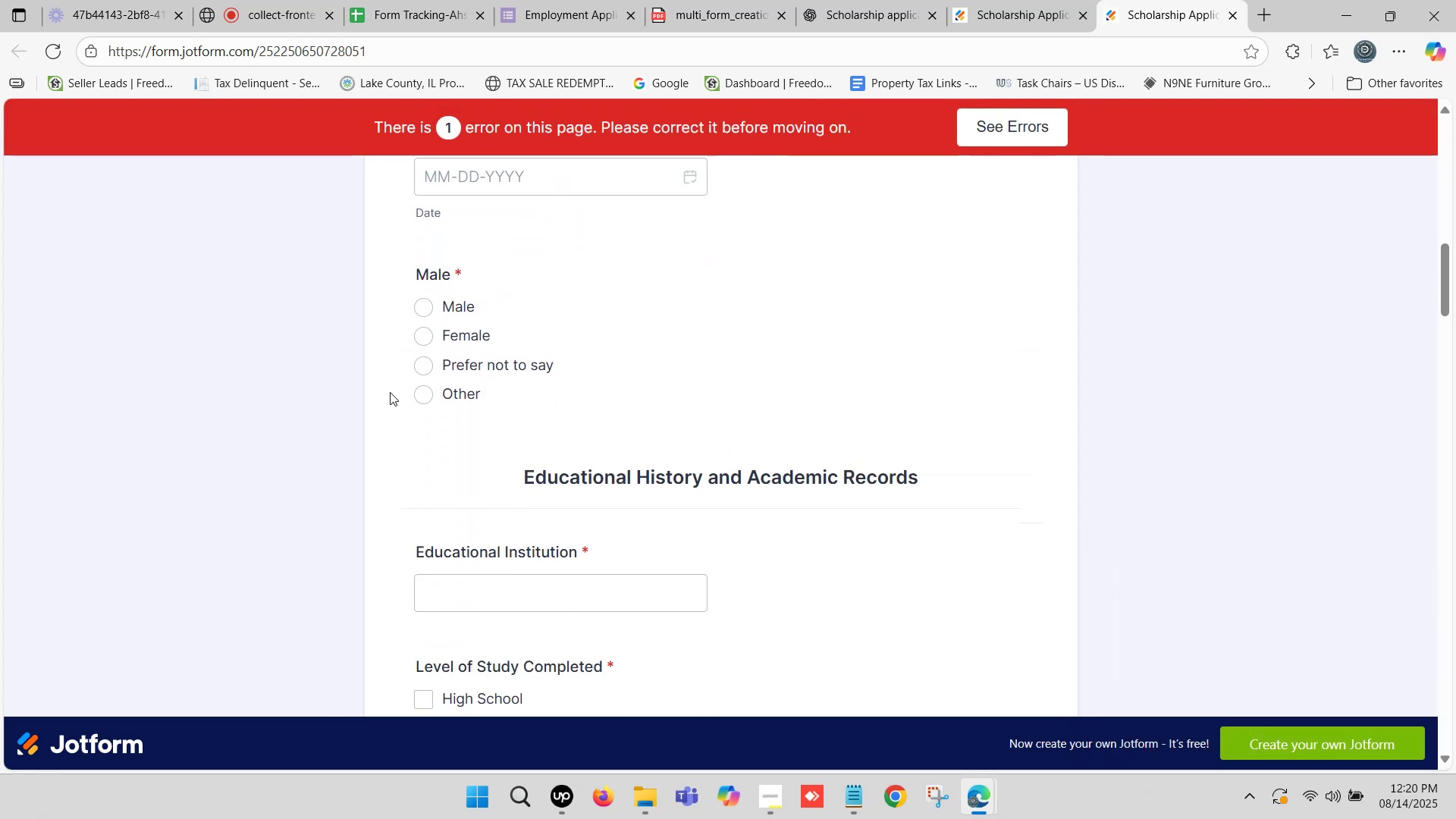 
scroll: coordinate [394, 384], scroll_direction: up, amount: 1.0
 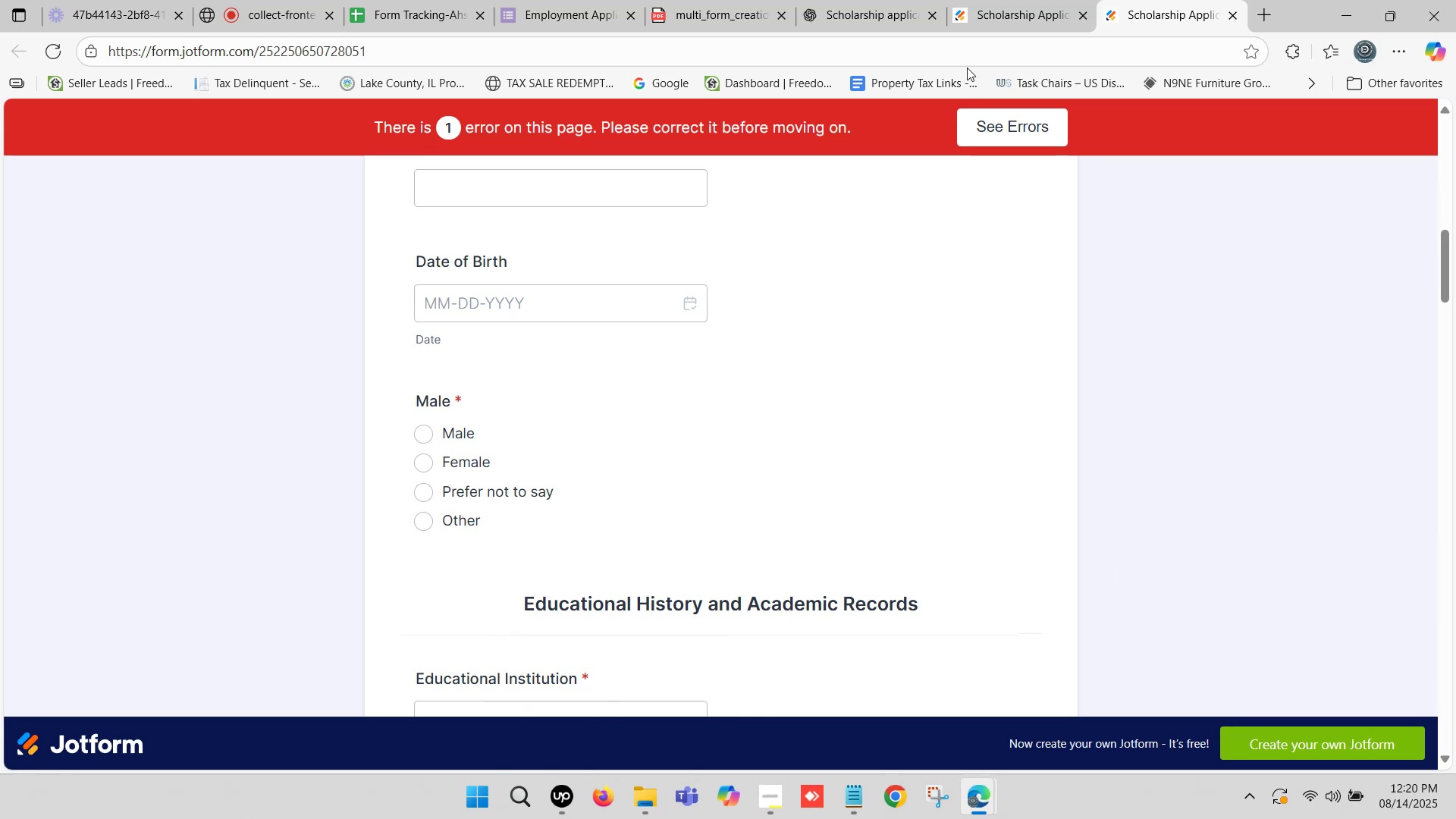 
left_click([1001, 11])
 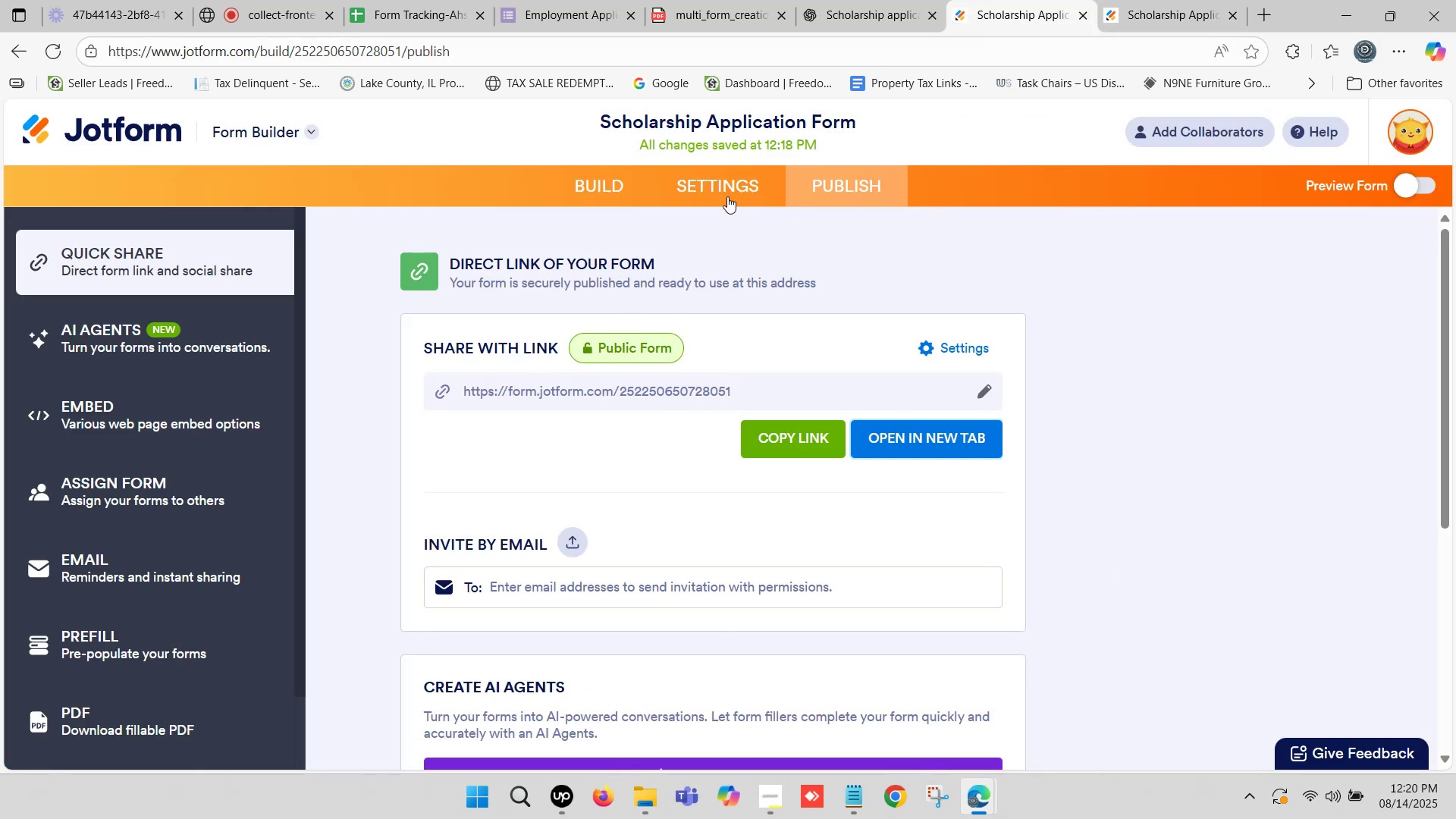 
left_click([608, 186])
 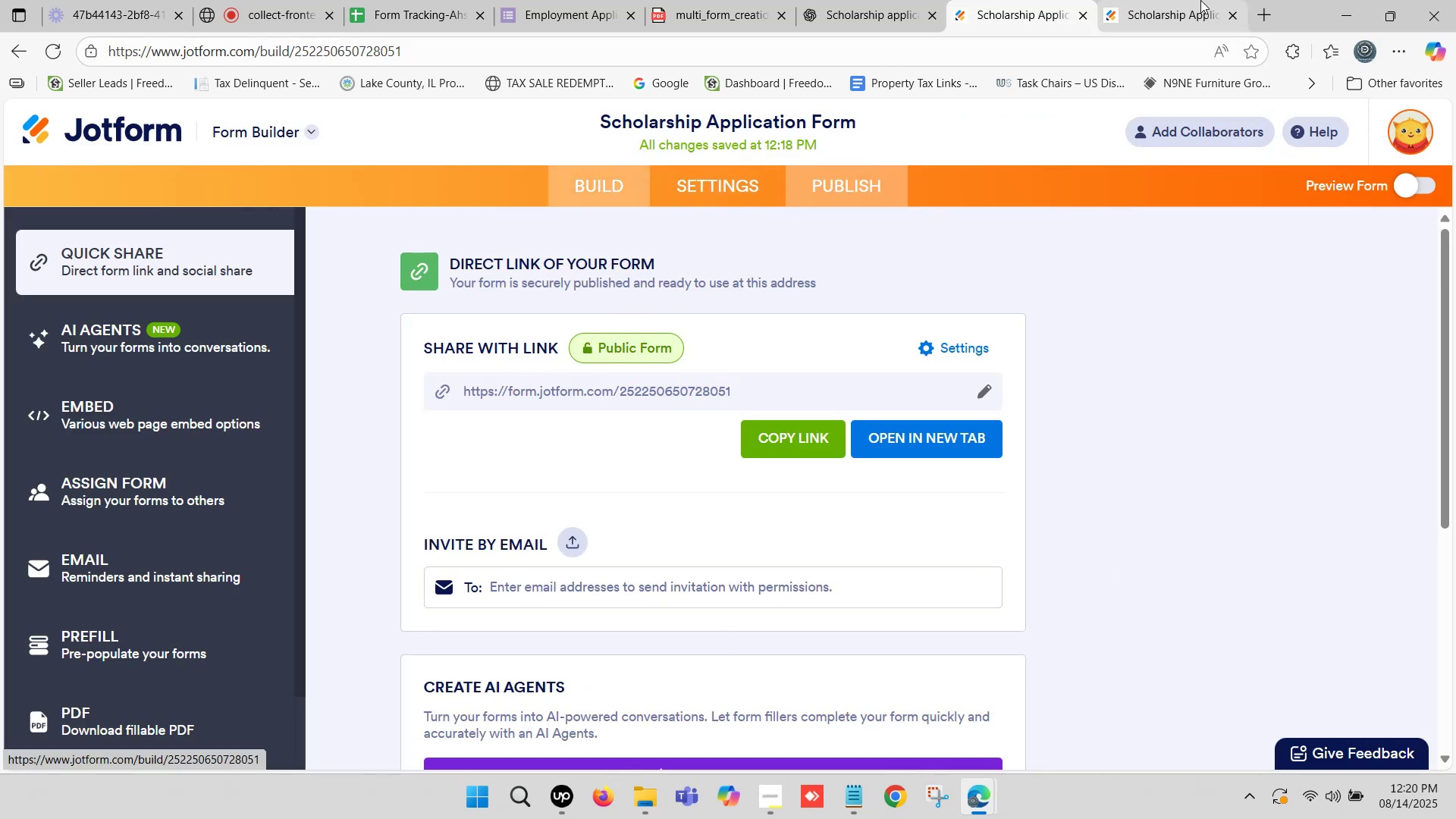 
left_click([1173, 0])
 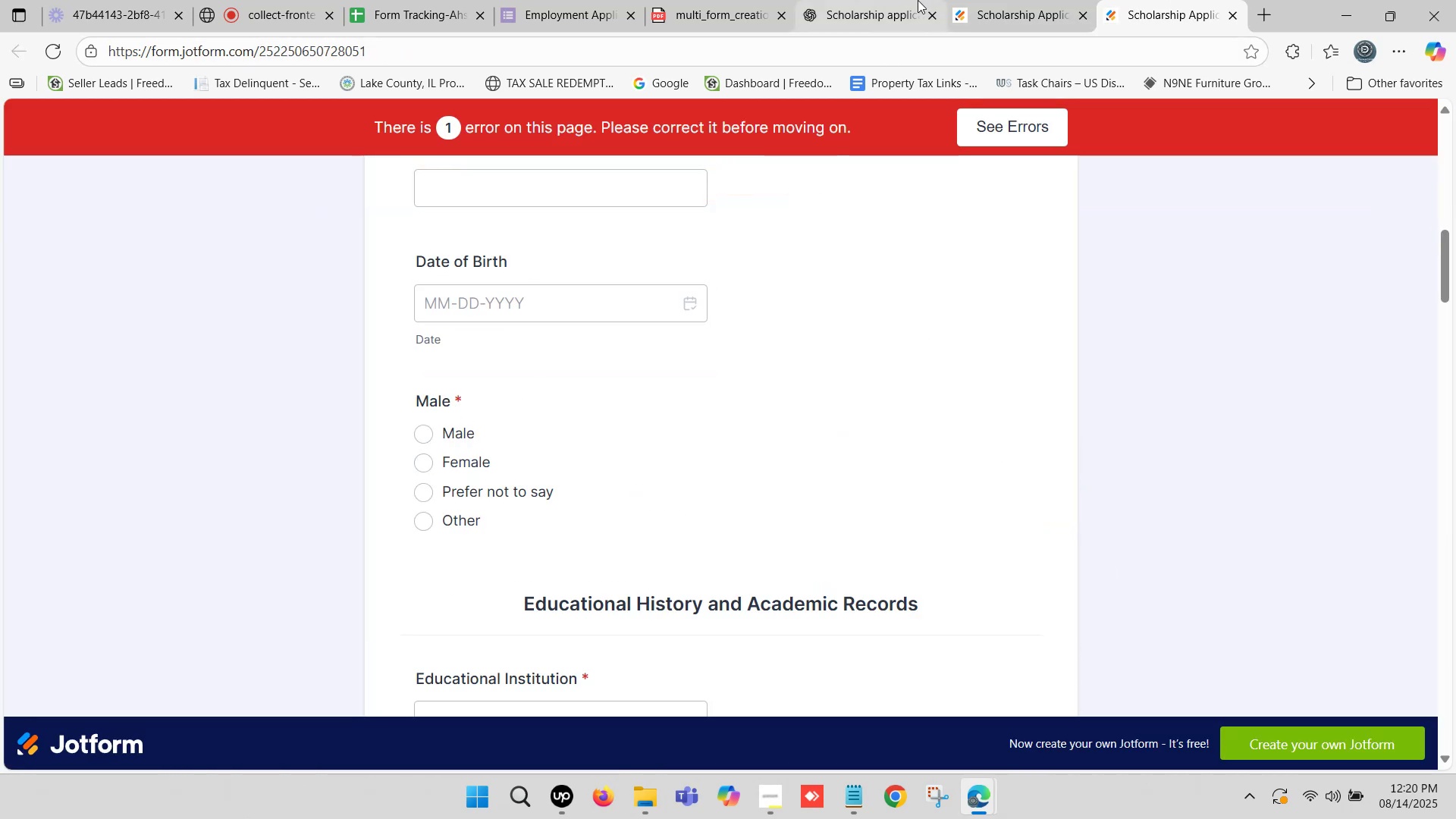 
left_click([979, 0])
 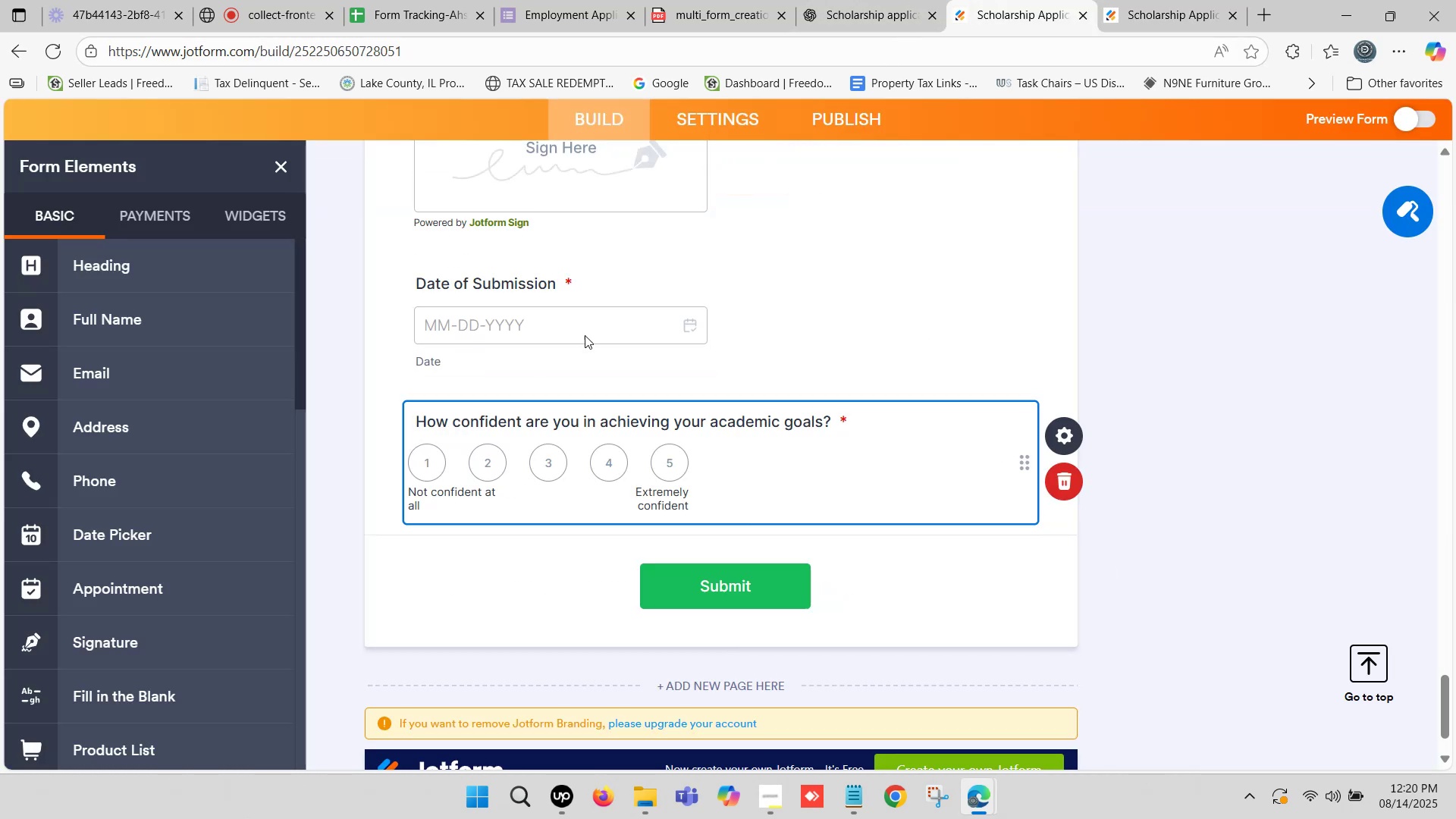 
scroll: coordinate [501, 239], scroll_direction: up, amount: 34.0
 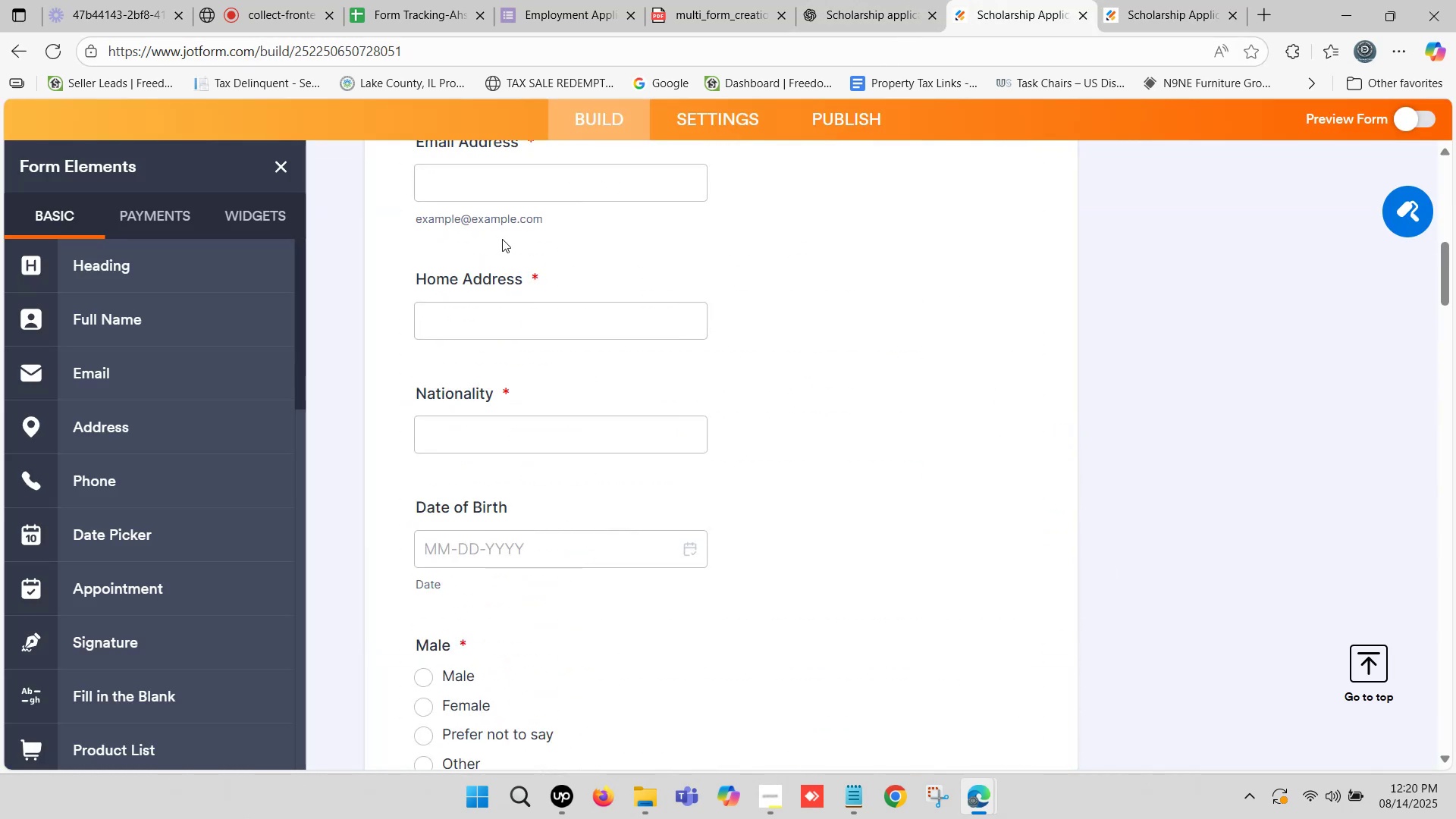 
scroll: coordinate [422, 430], scroll_direction: down, amount: 2.0
 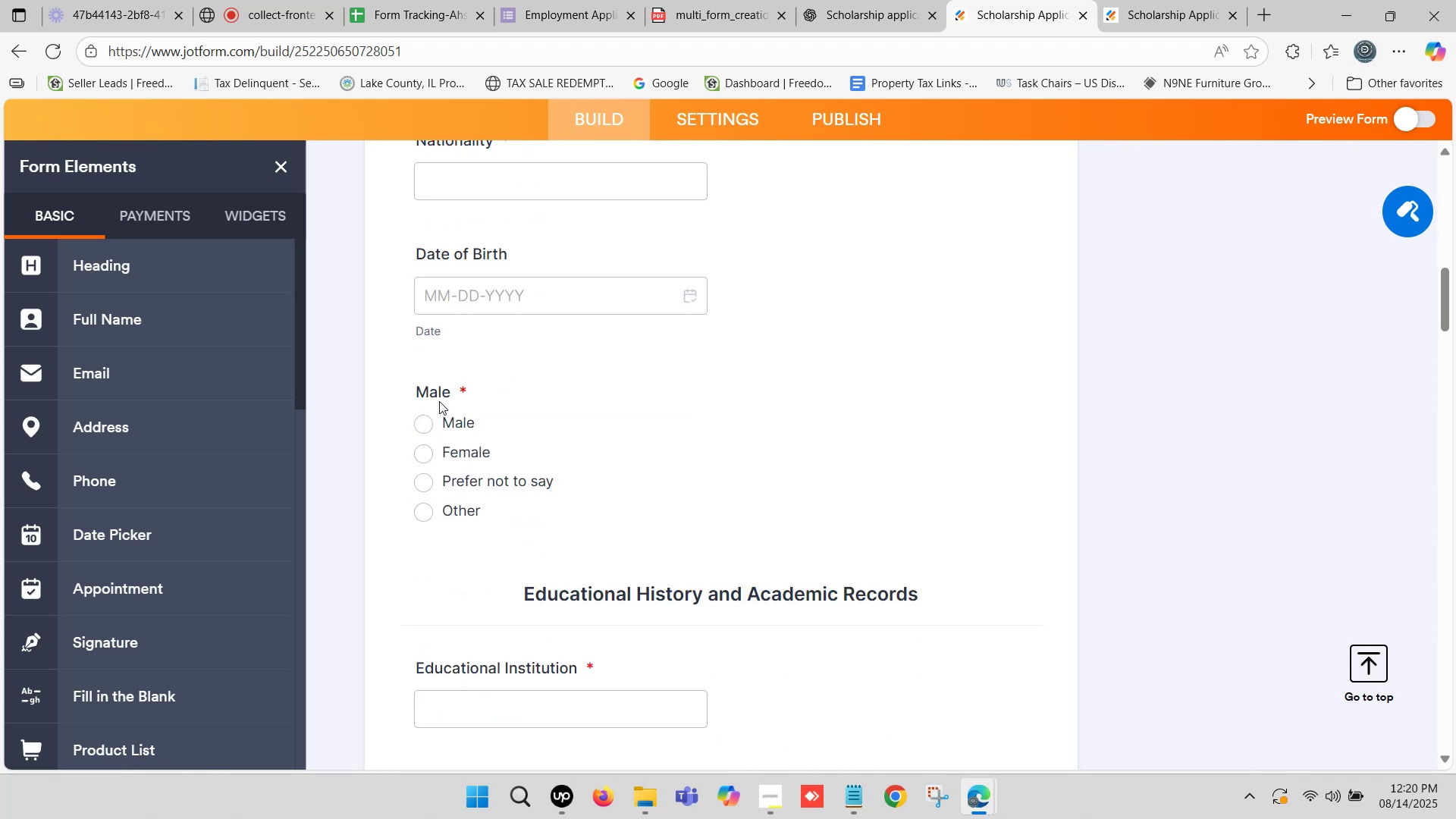 
left_click([440, 394])
 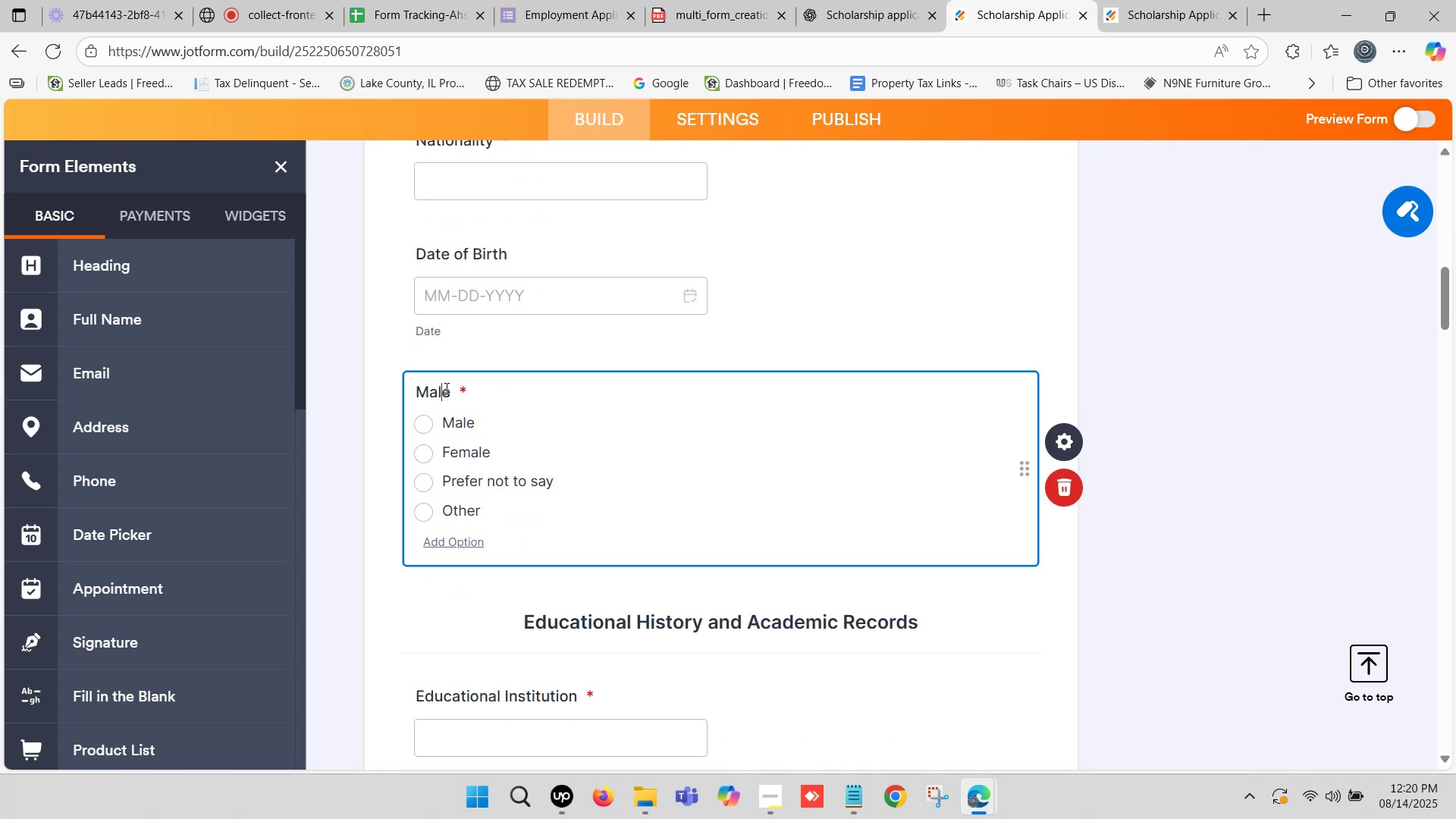 
left_click_drag(start_coordinate=[450, 392], to_coordinate=[411, 393])
 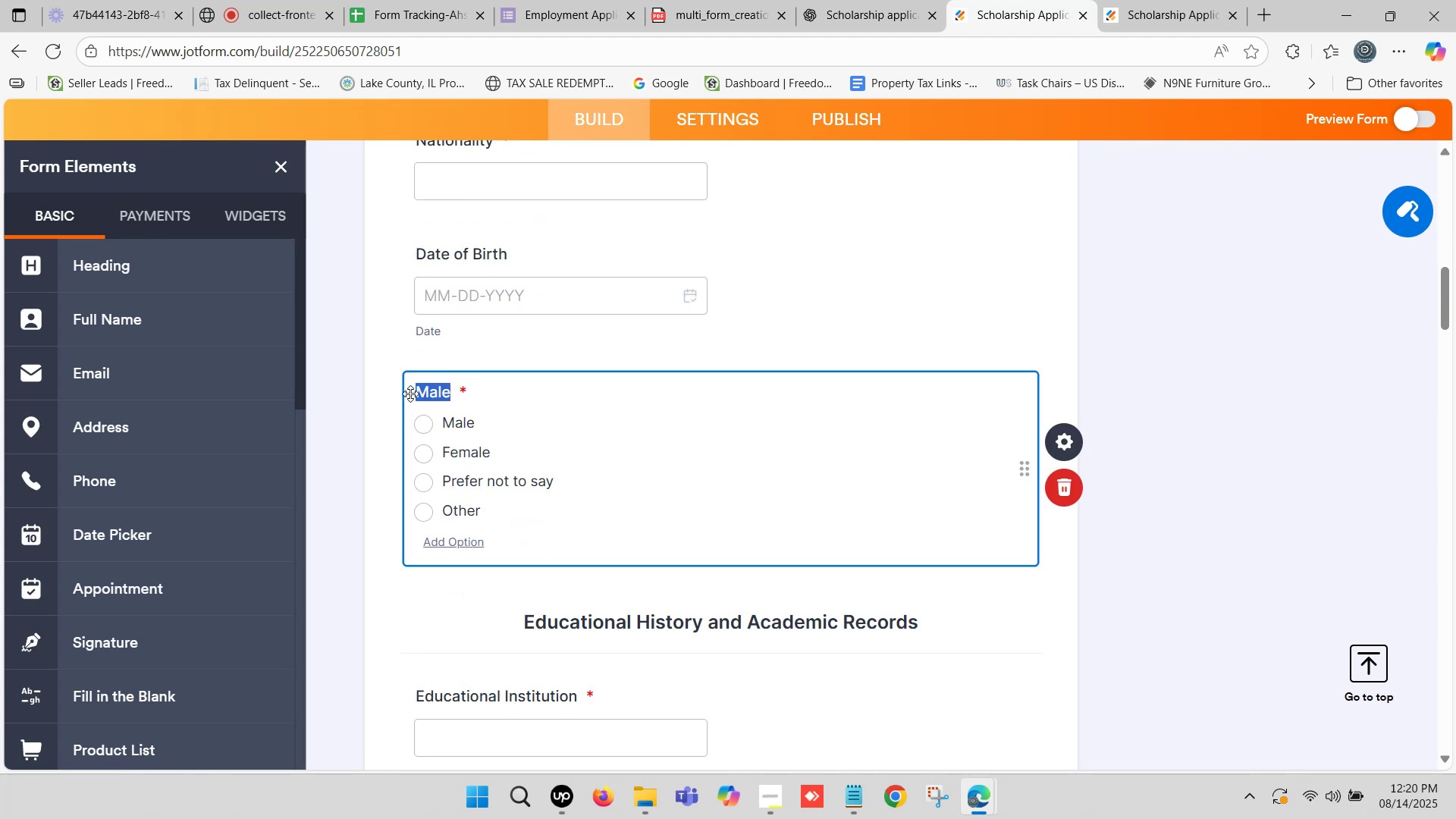 
type(Gender)
 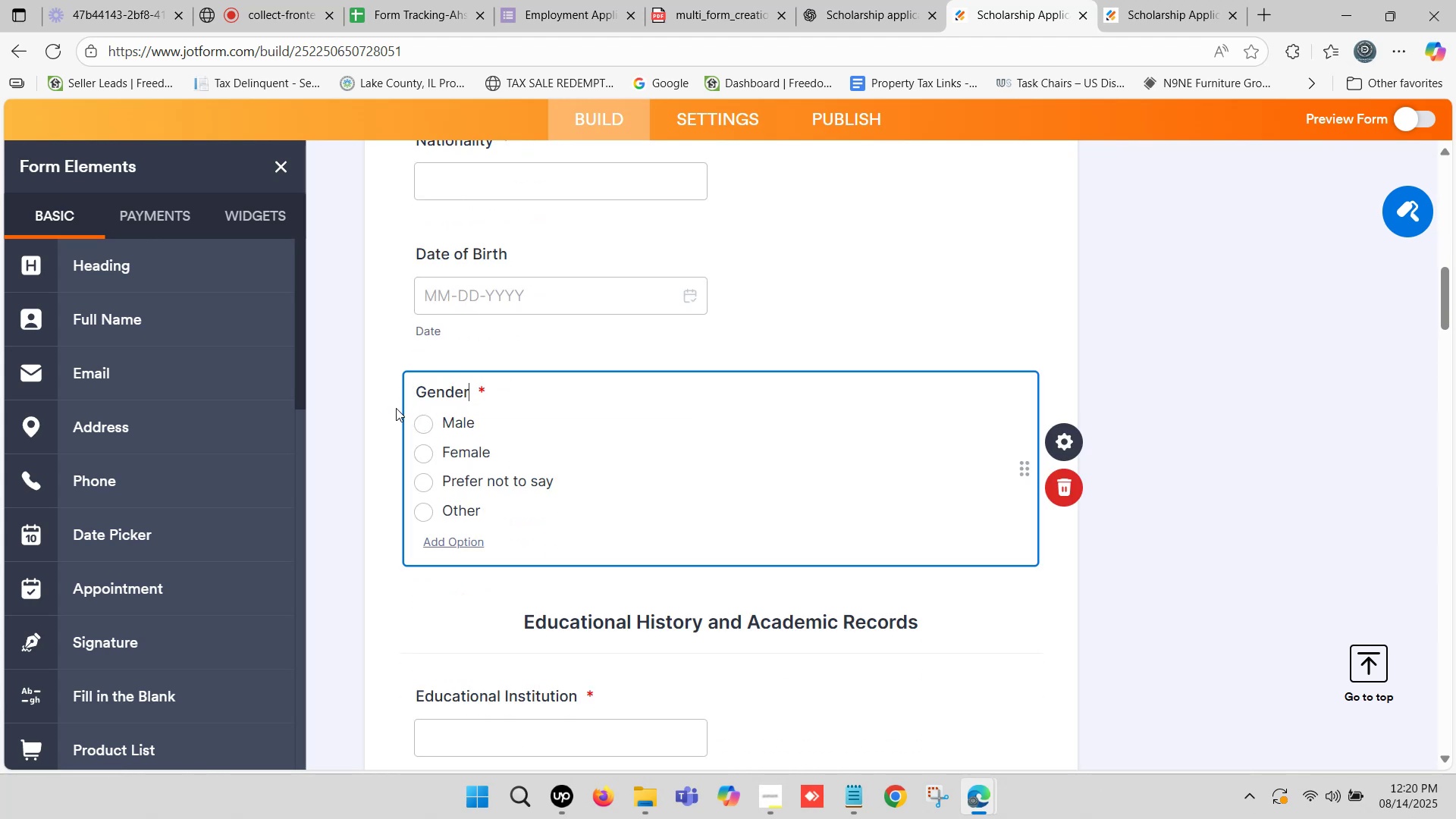 
left_click([375, 407])
 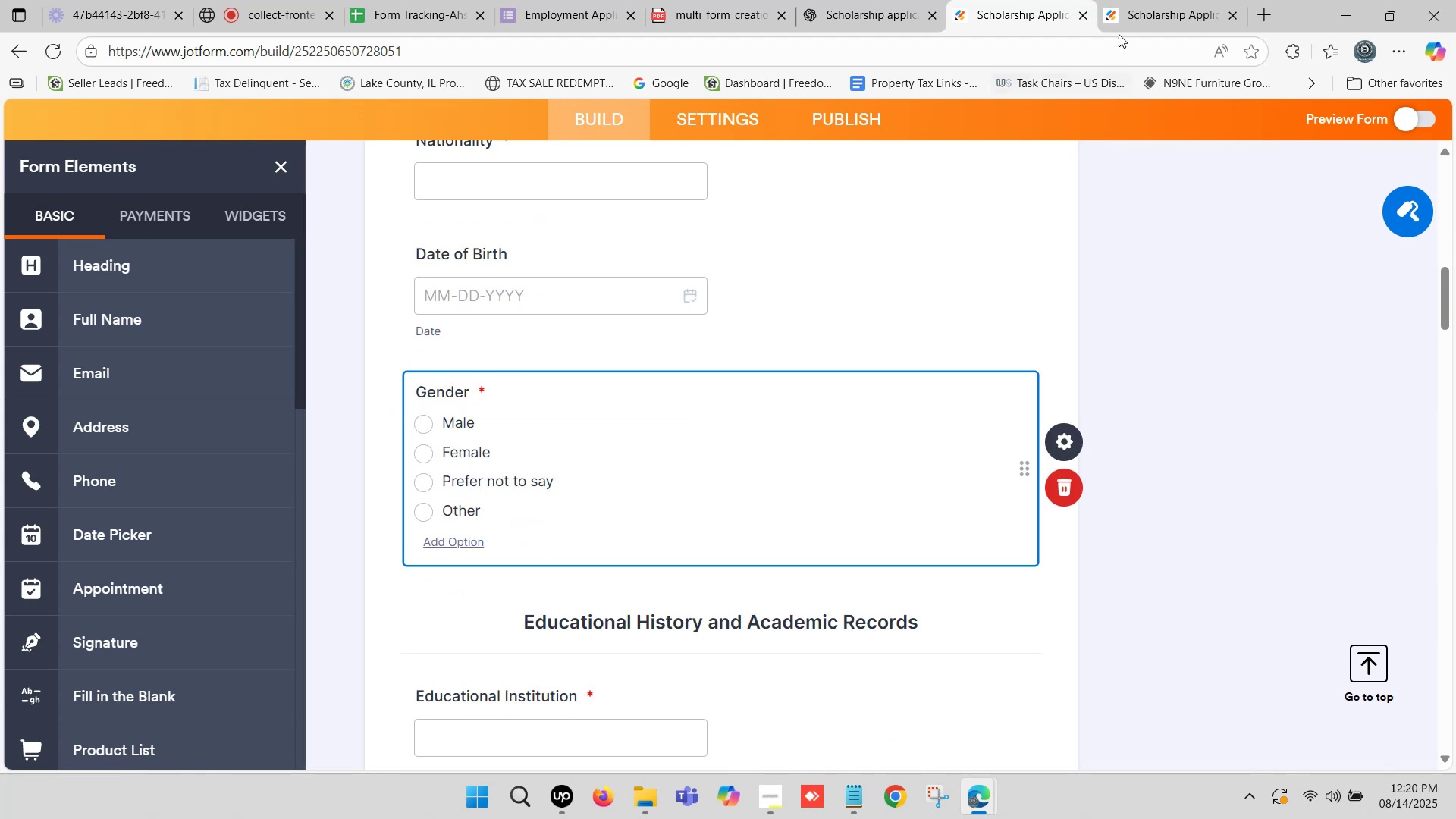 
left_click([1138, 0])
 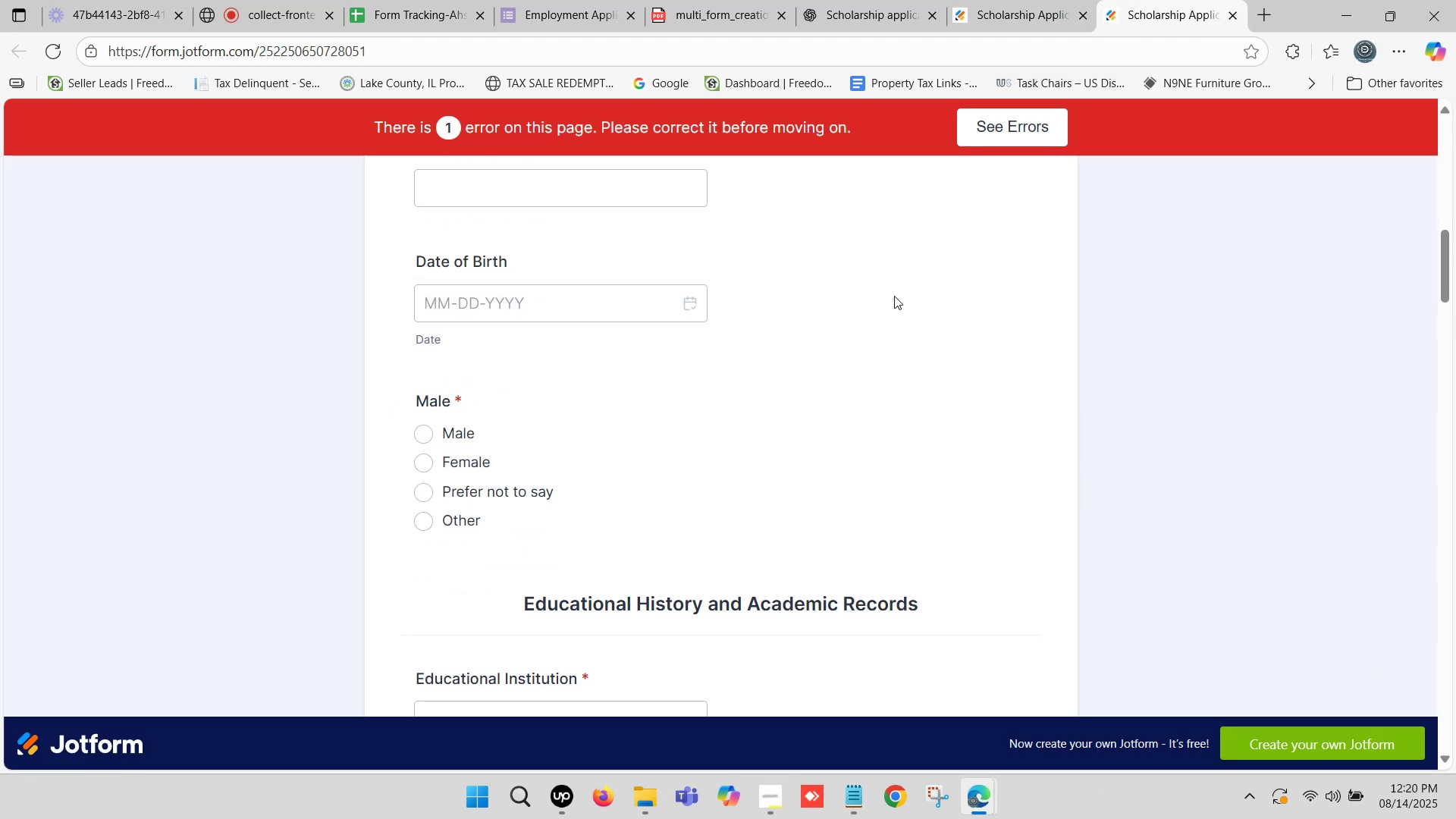 
scroll: coordinate [579, 291], scroll_direction: down, amount: 6.0
 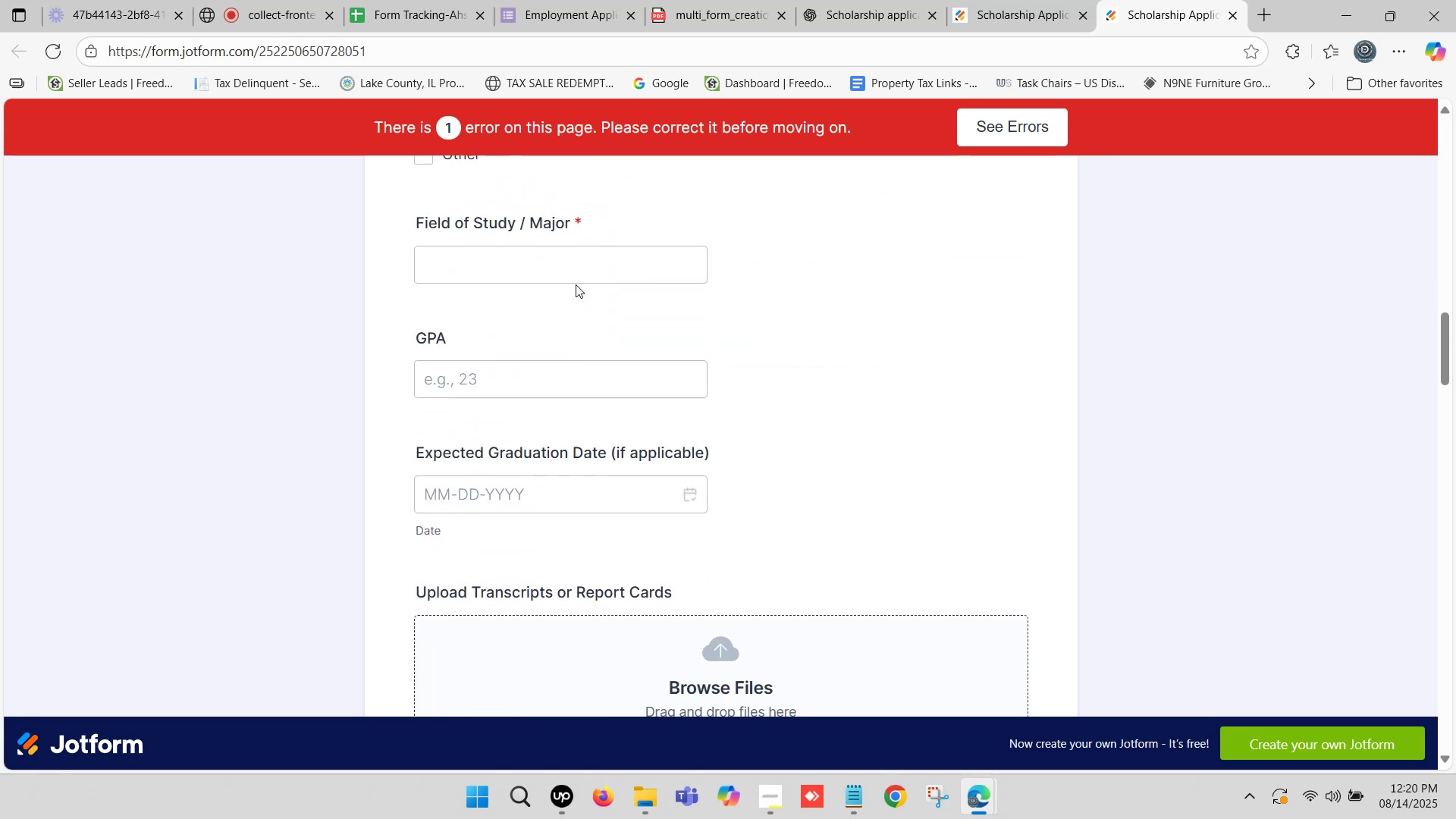 
scroll: coordinate [597, 416], scroll_direction: down, amount: 5.0
 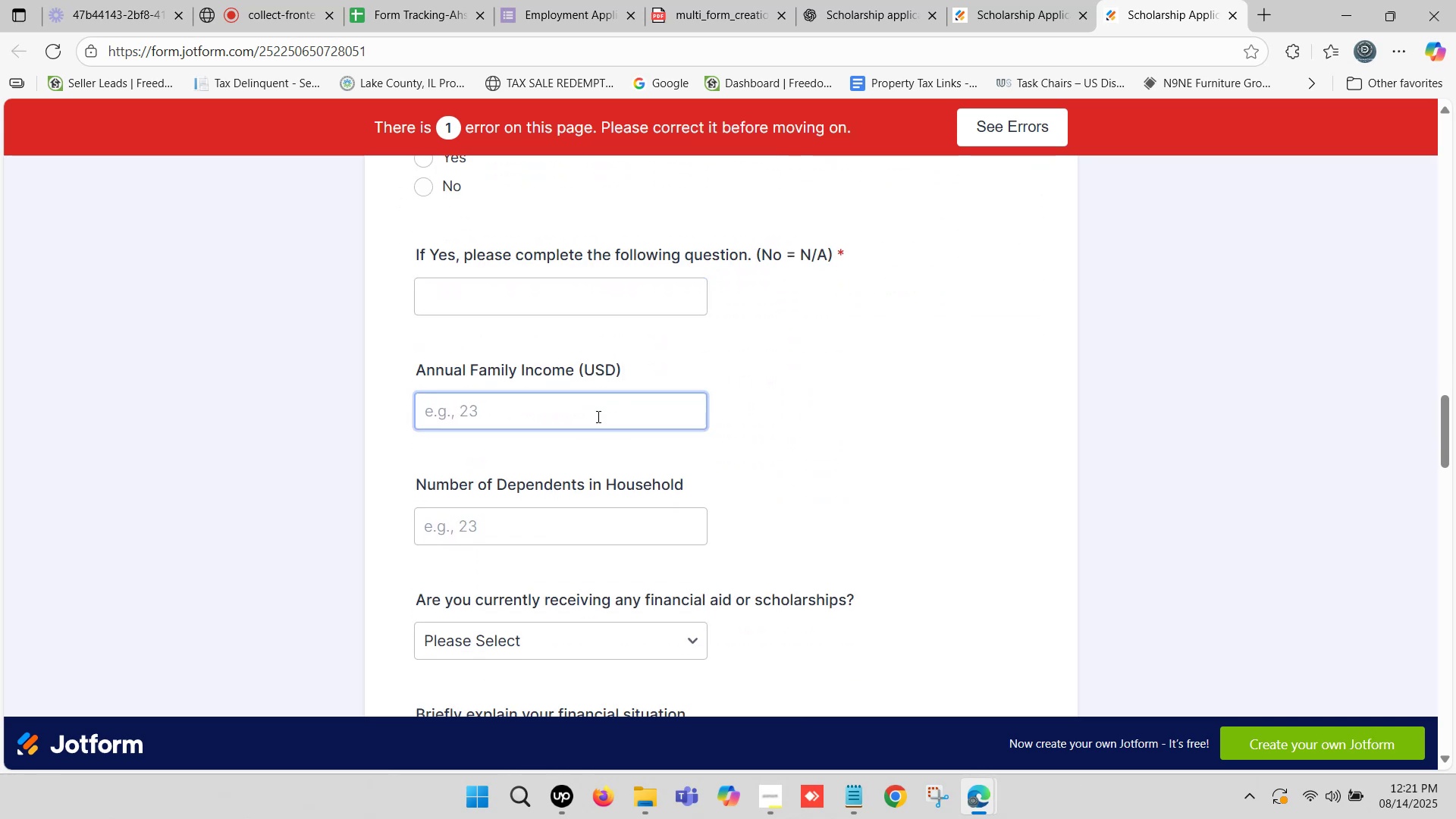 
scroll: coordinate [578, 504], scroll_direction: down, amount: 5.0
 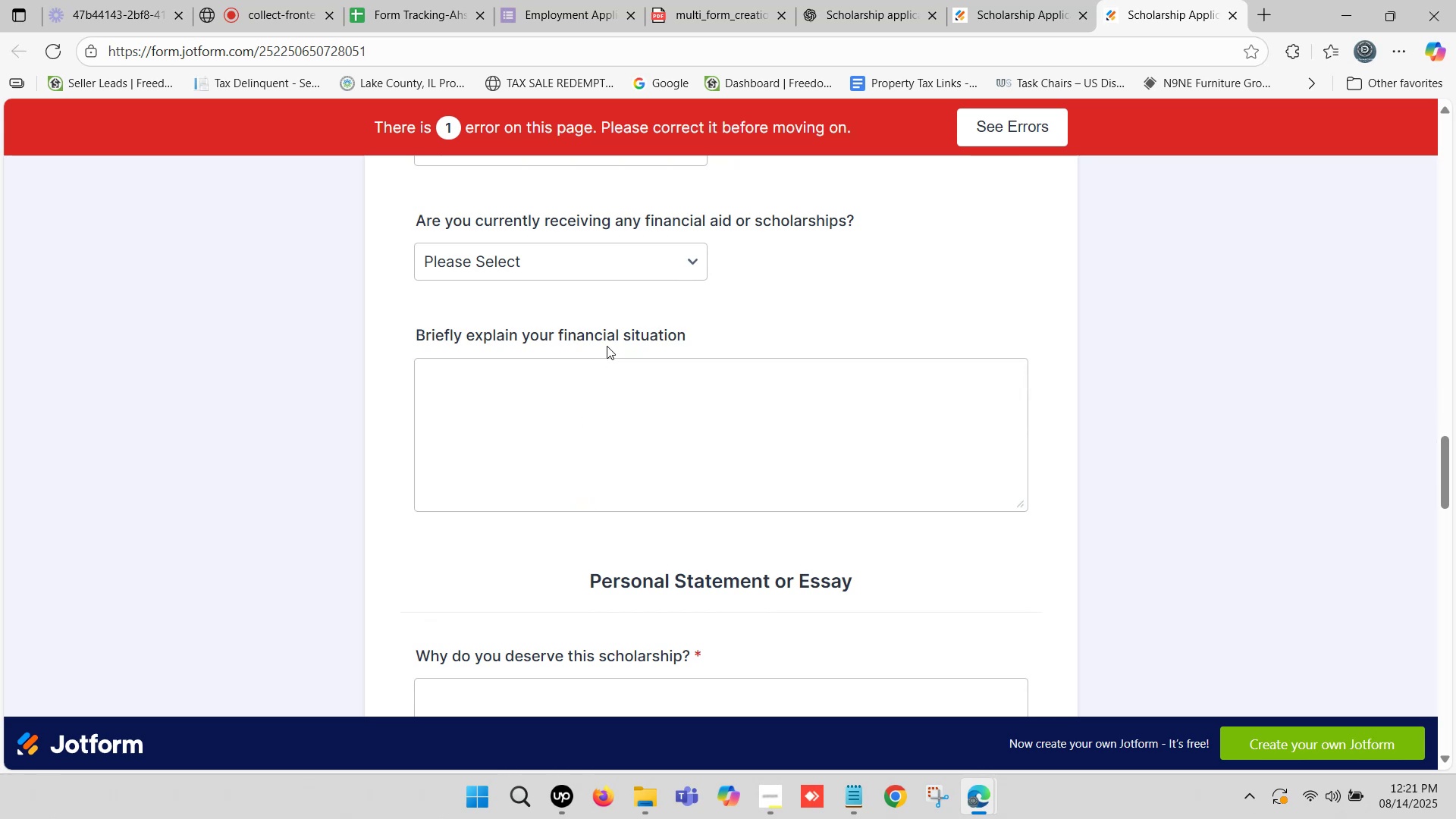 
left_click([622, 278])
 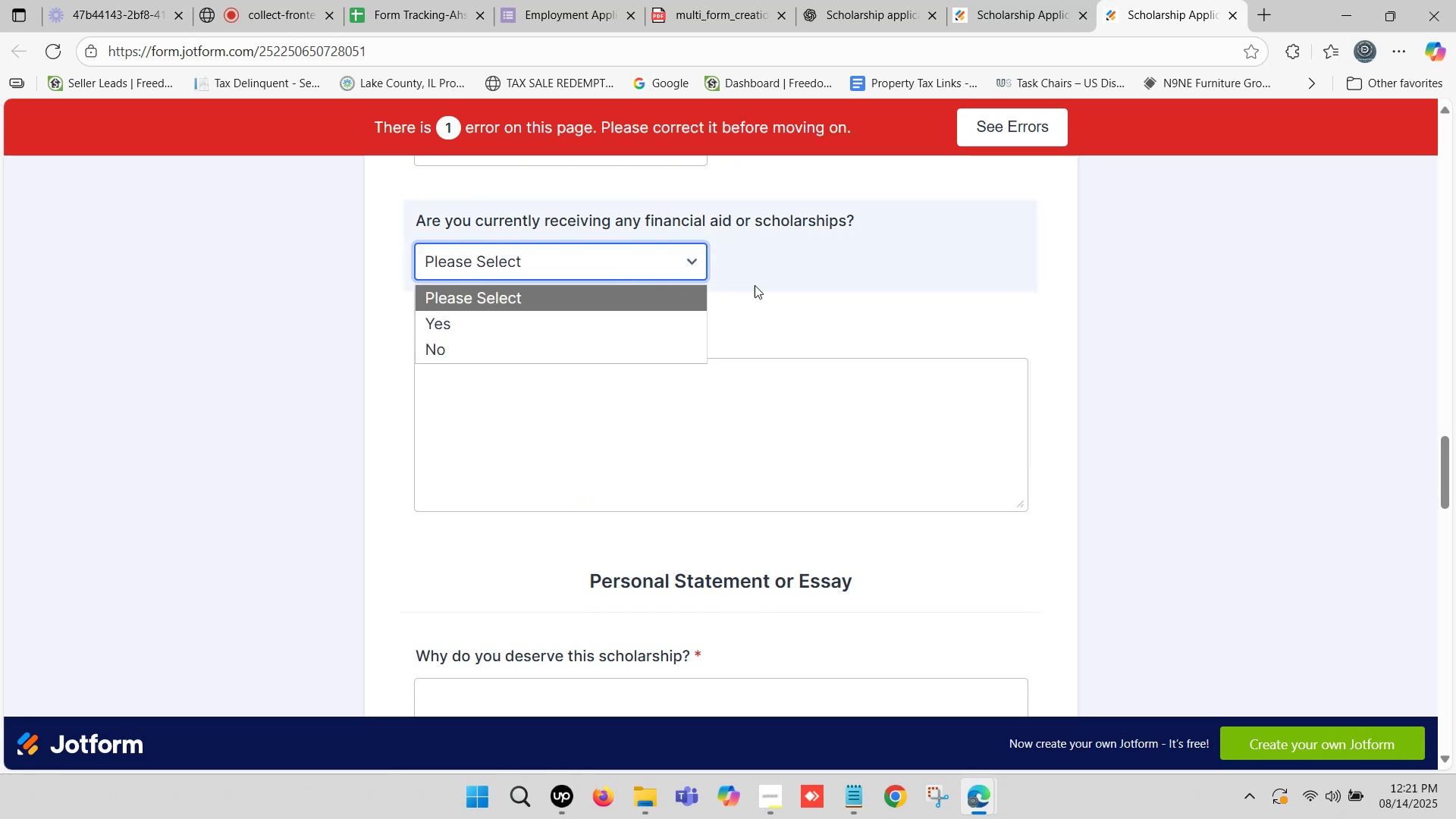 
left_click([813, 285])
 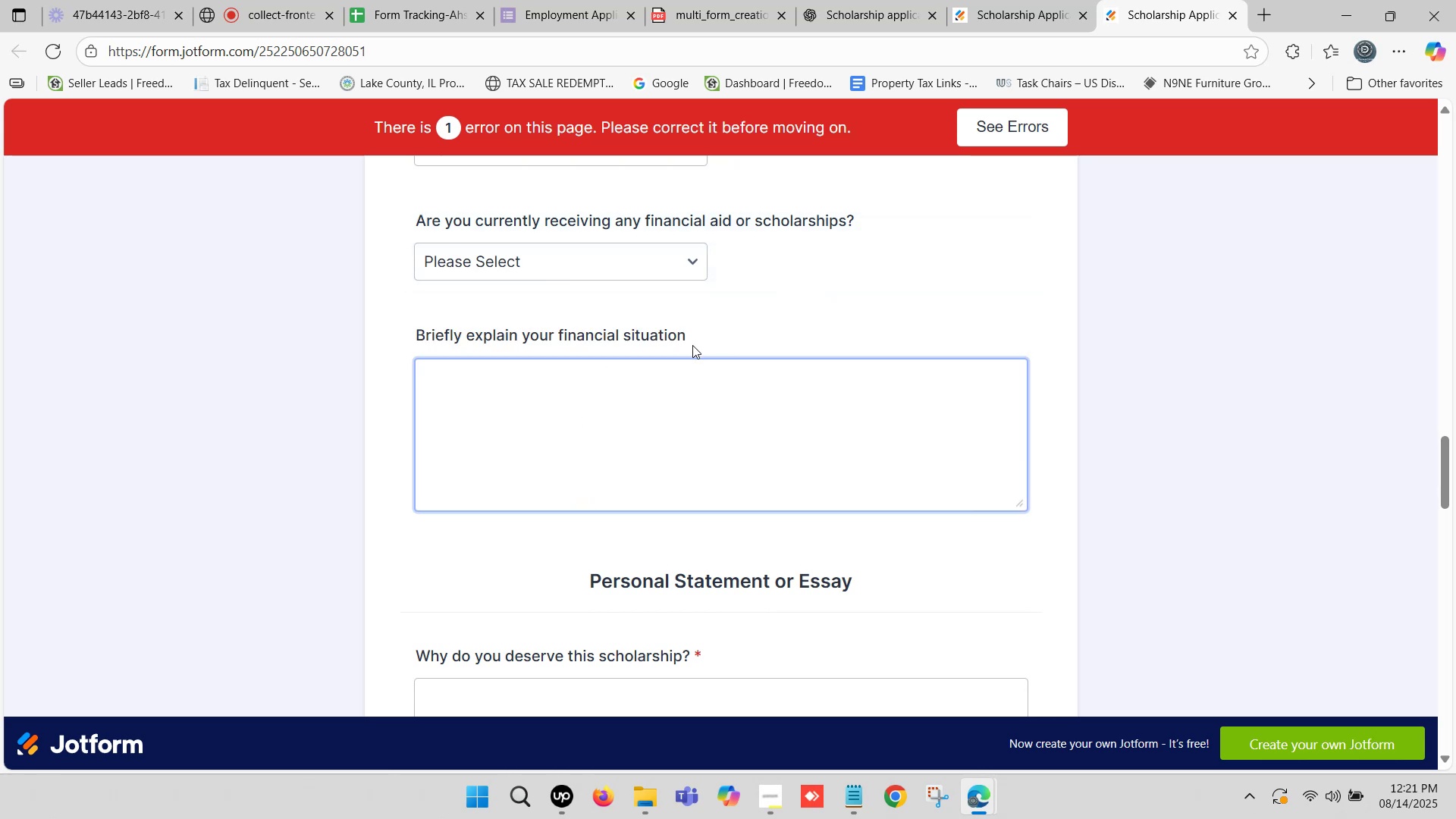 
scroll: coordinate [634, 416], scroll_direction: down, amount: 20.0
 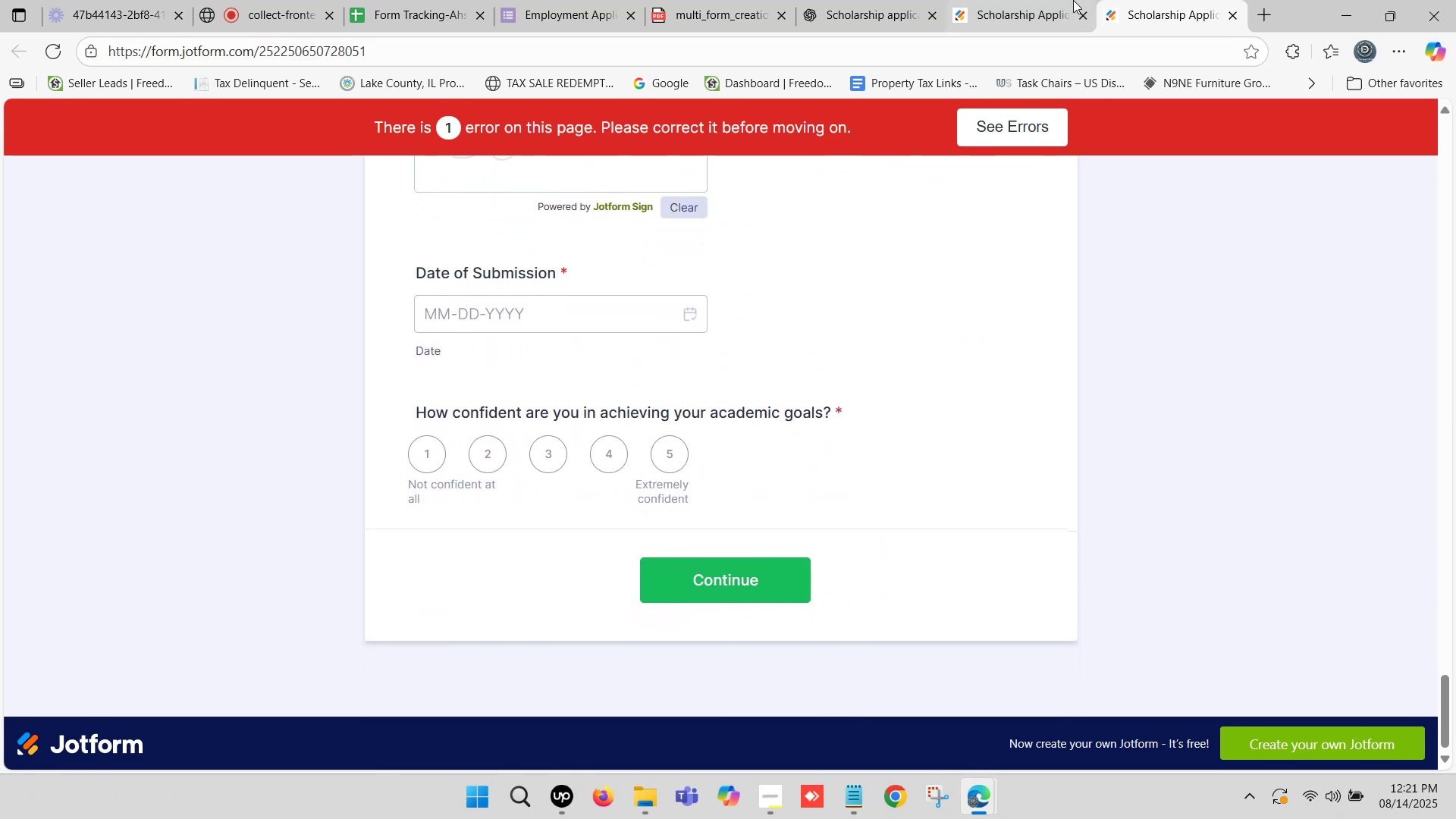 
left_click([1039, 0])
 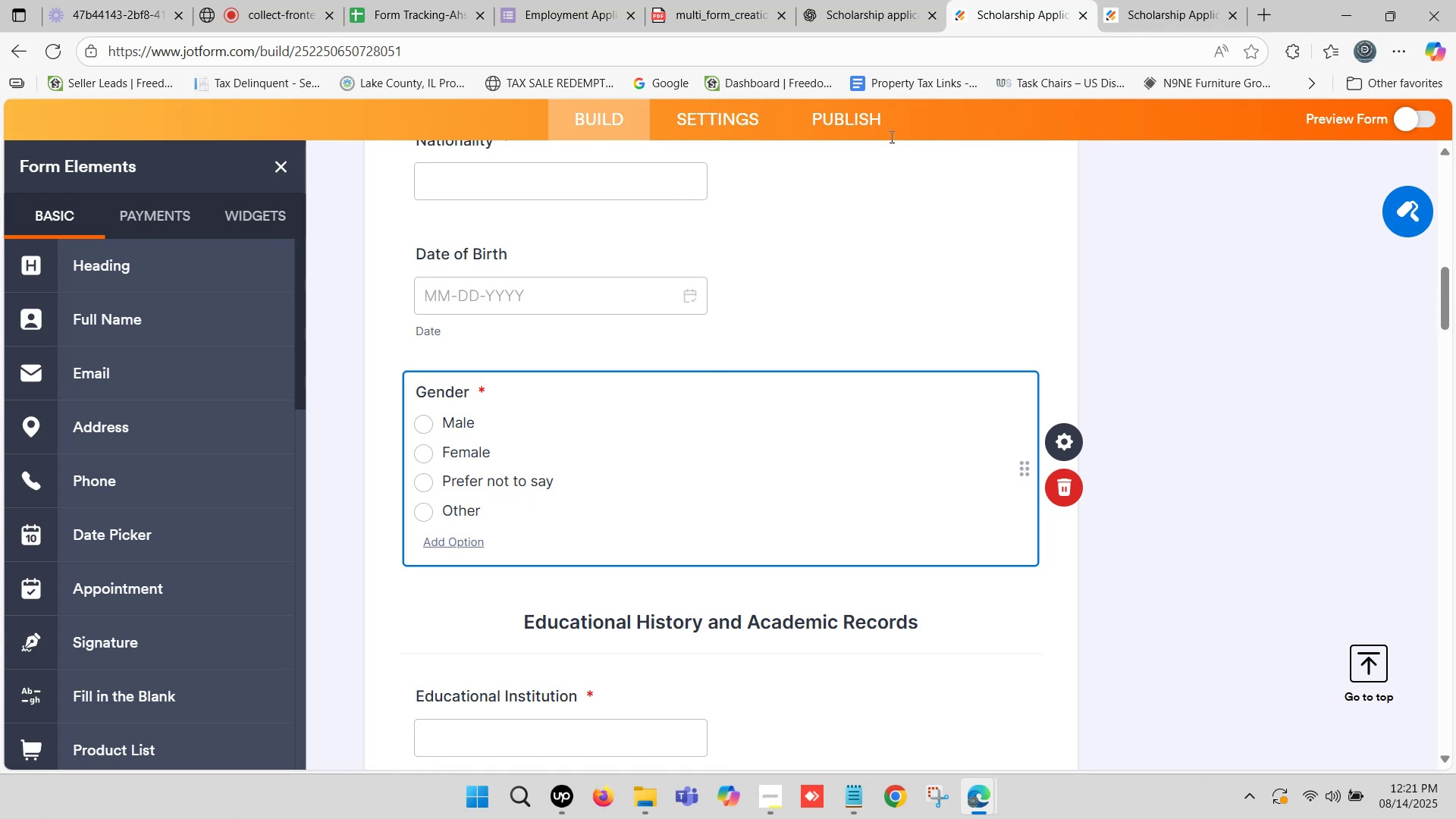 
left_click([863, 118])
 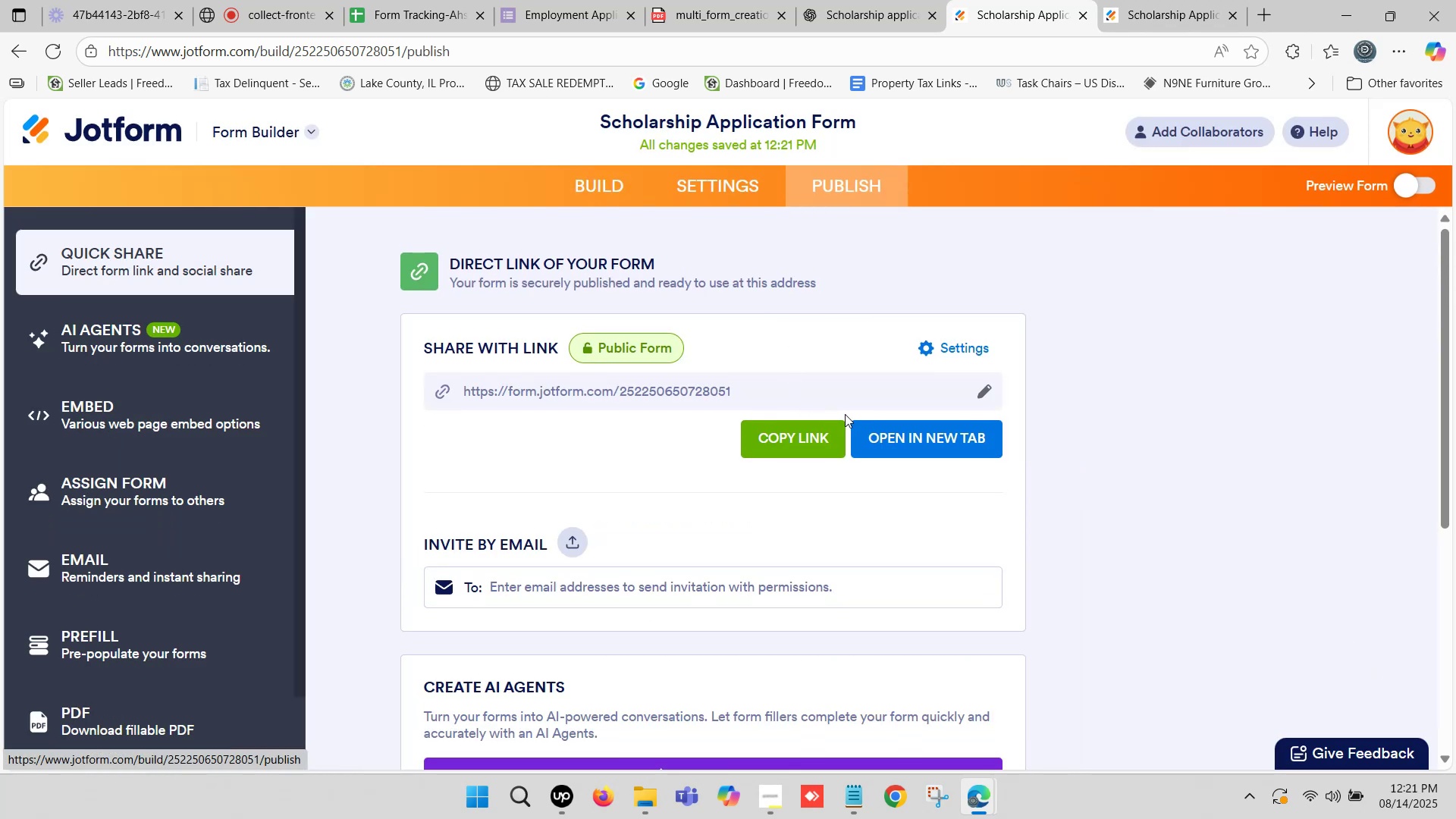 
left_click([898, 434])
 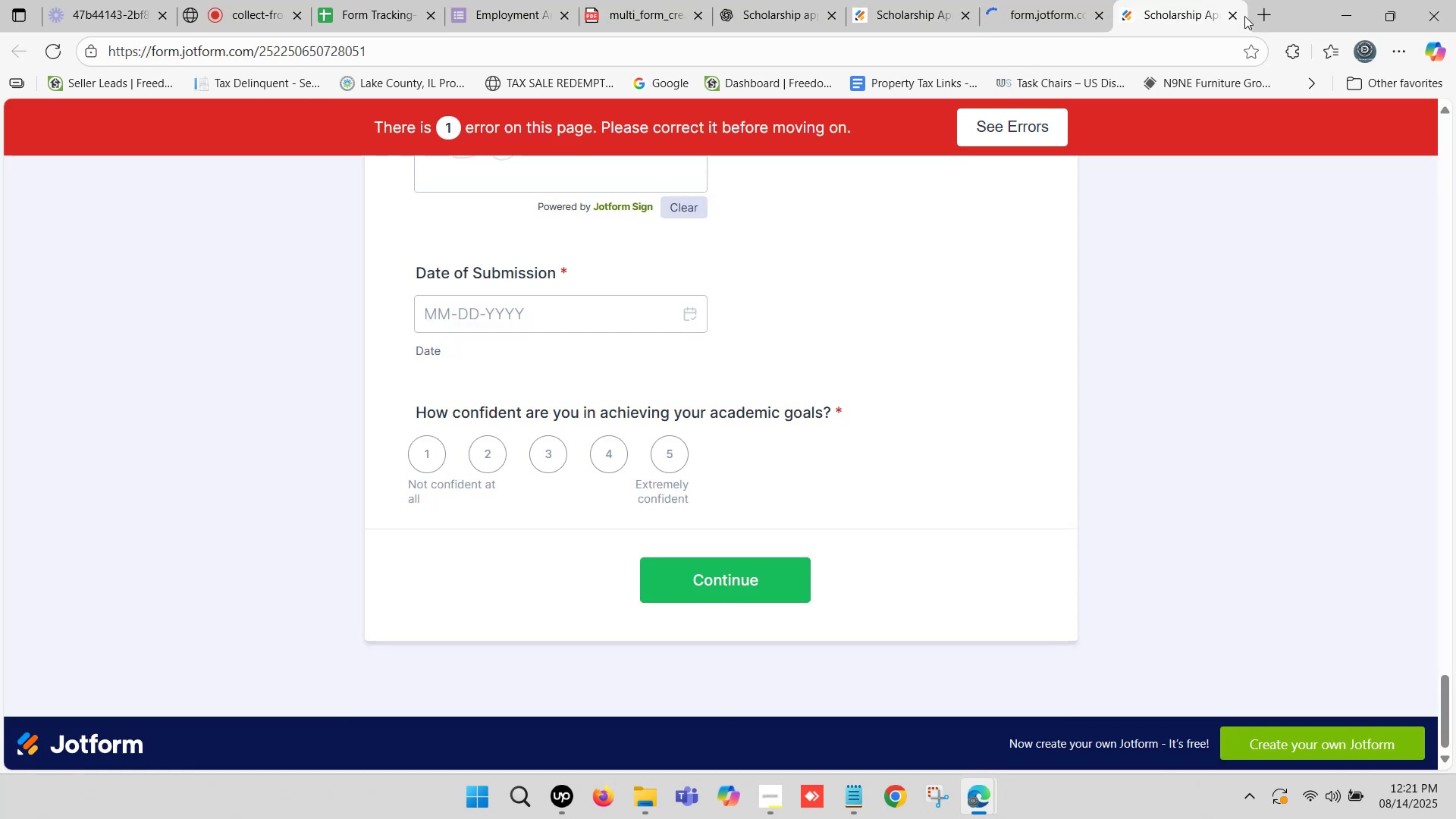 
left_click([1228, 13])
 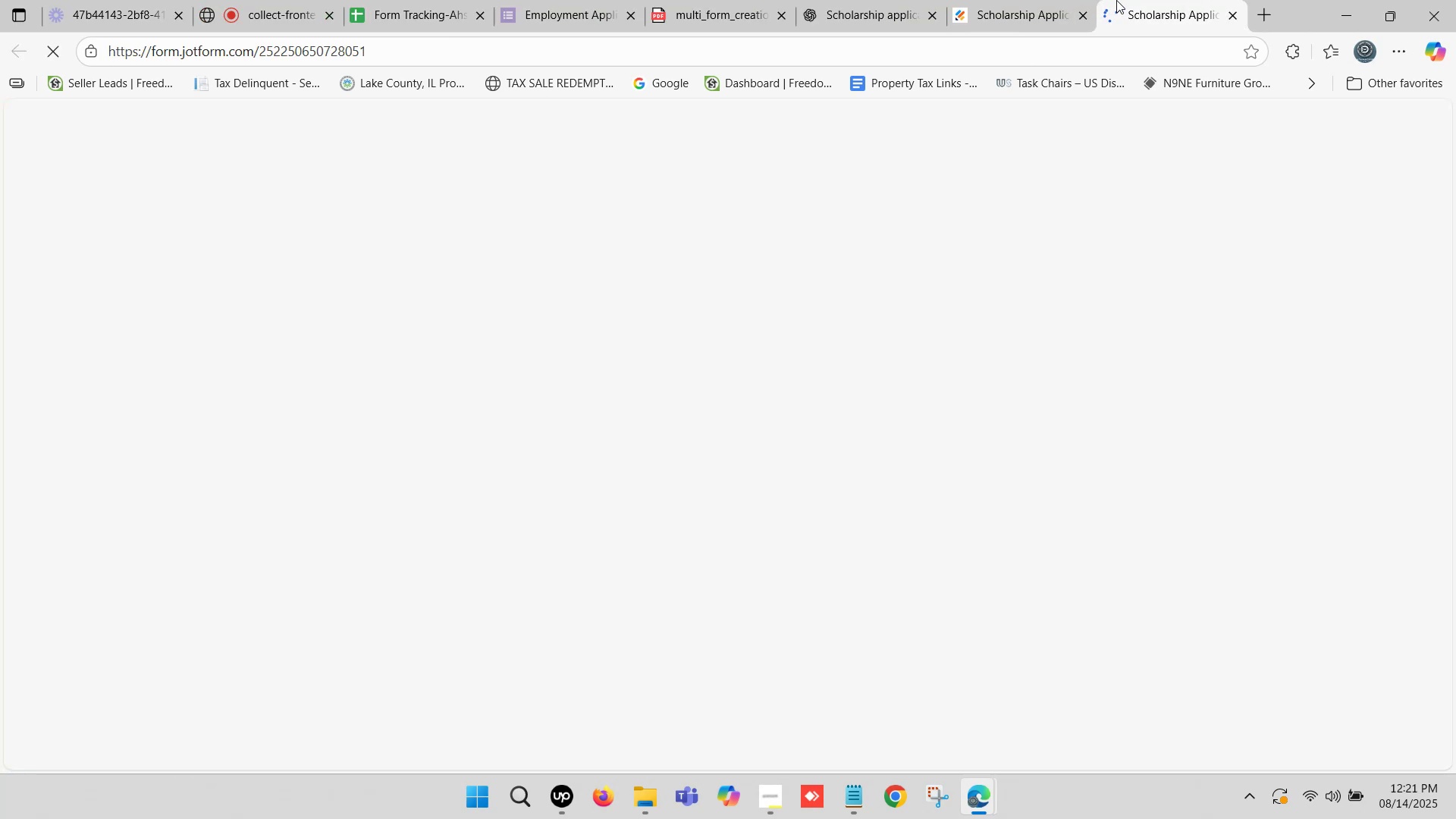 
left_click([1159, 0])
 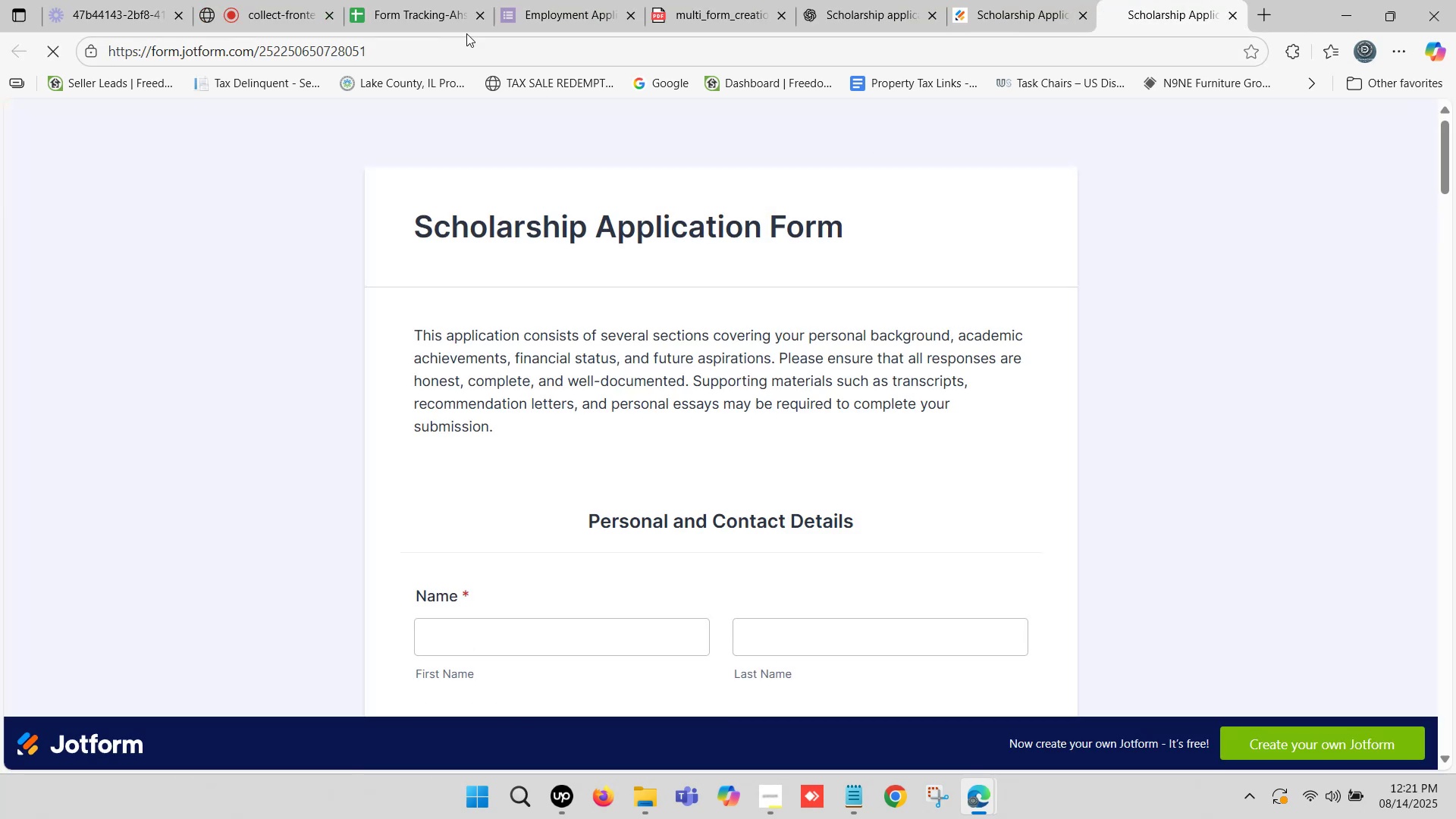 
left_click([440, 0])
 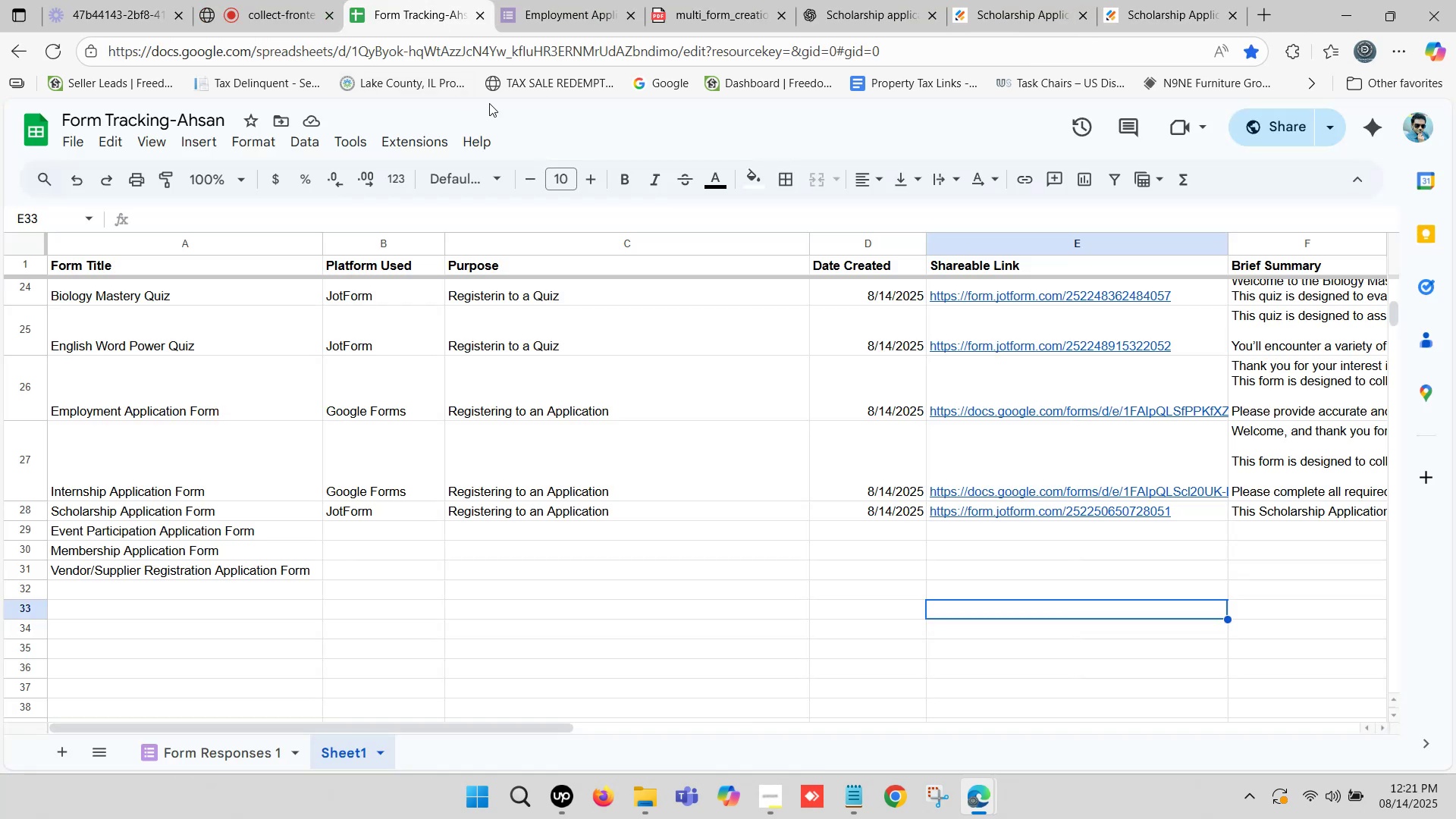 
left_click_drag(start_coordinate=[1210, 0], to_coordinate=[1207, 2])
 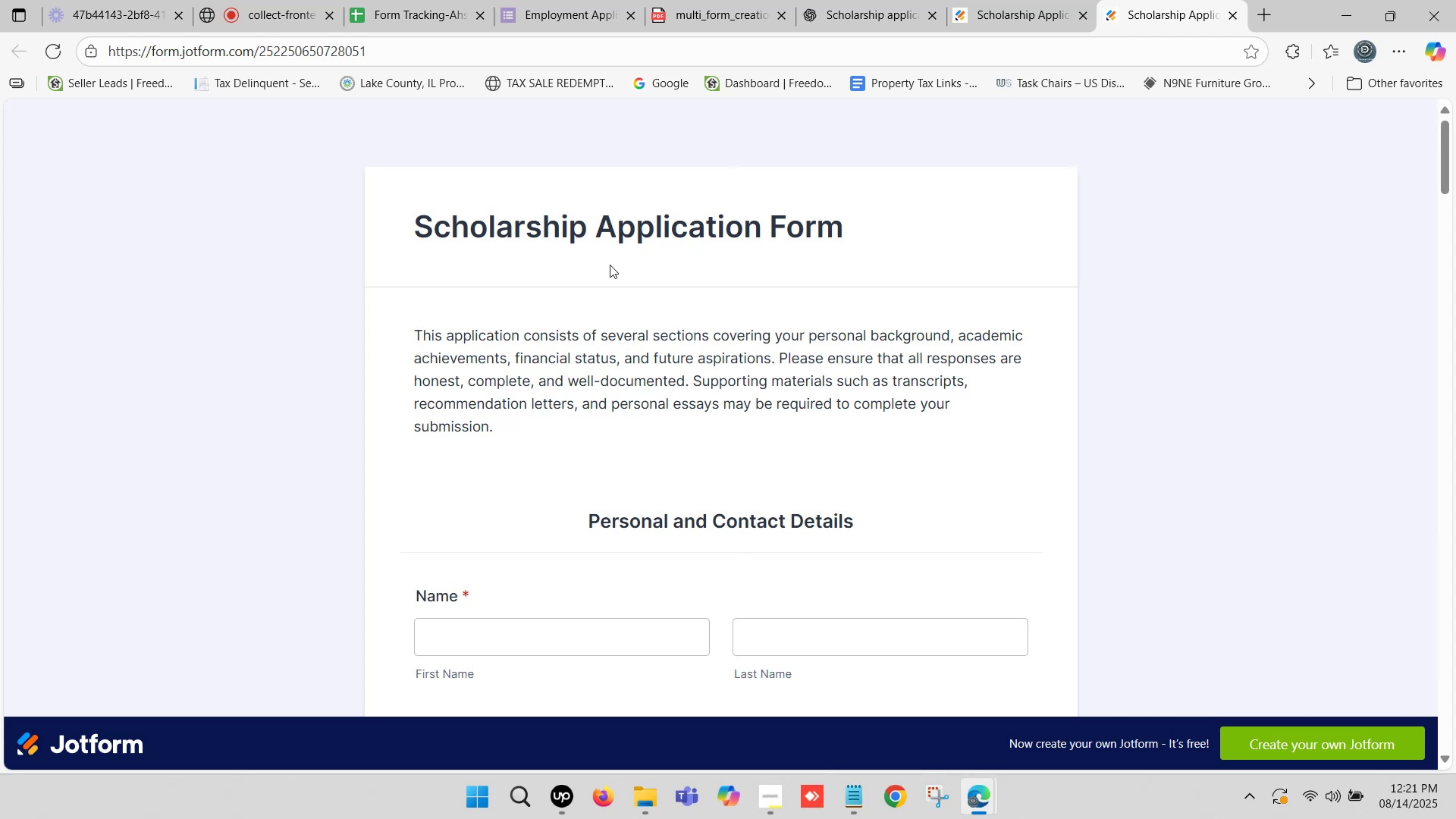 
scroll: coordinate [579, 309], scroll_direction: down, amount: 2.0
 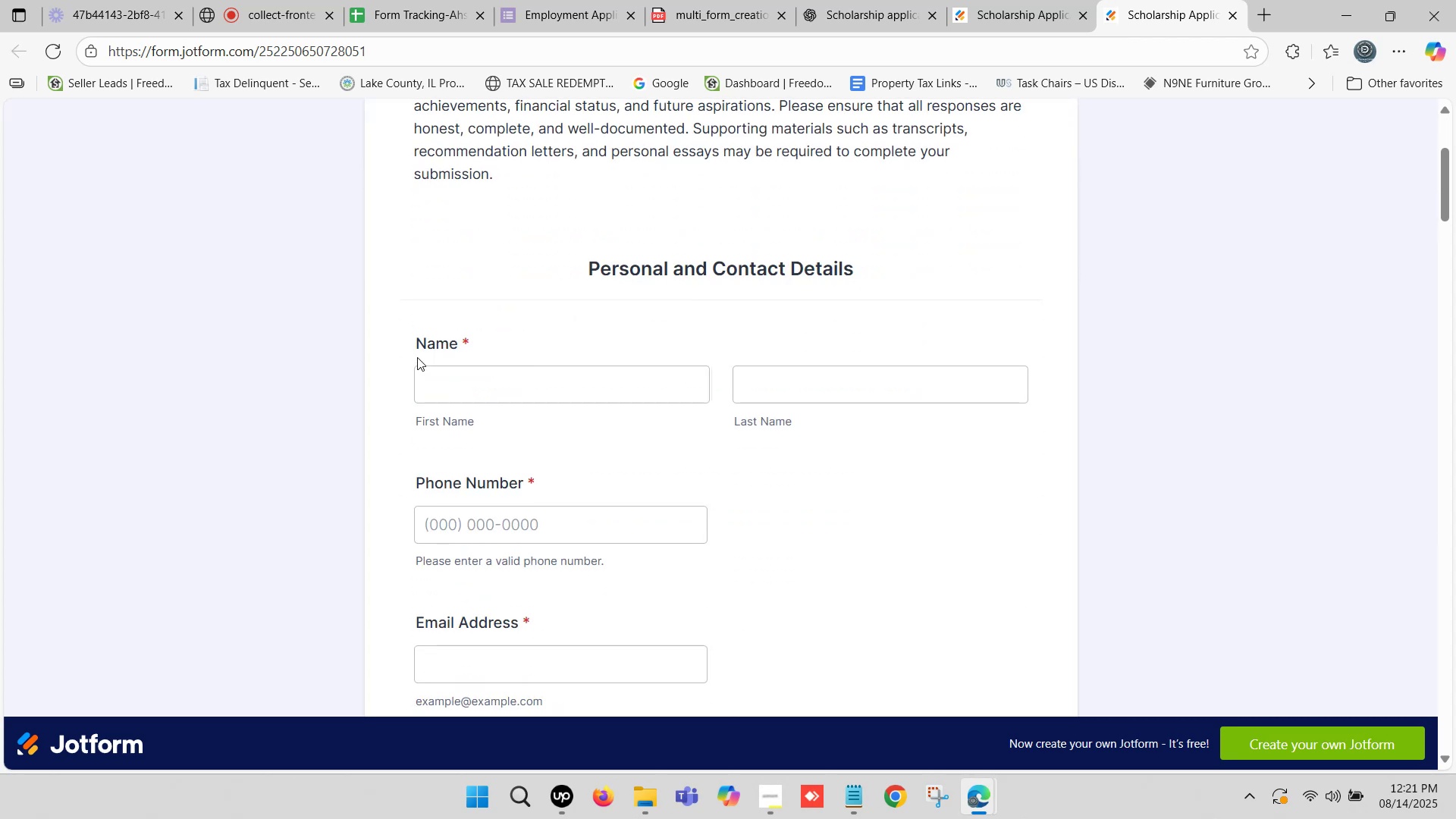 
left_click_drag(start_coordinate=[414, 353], to_coordinate=[466, 340])
 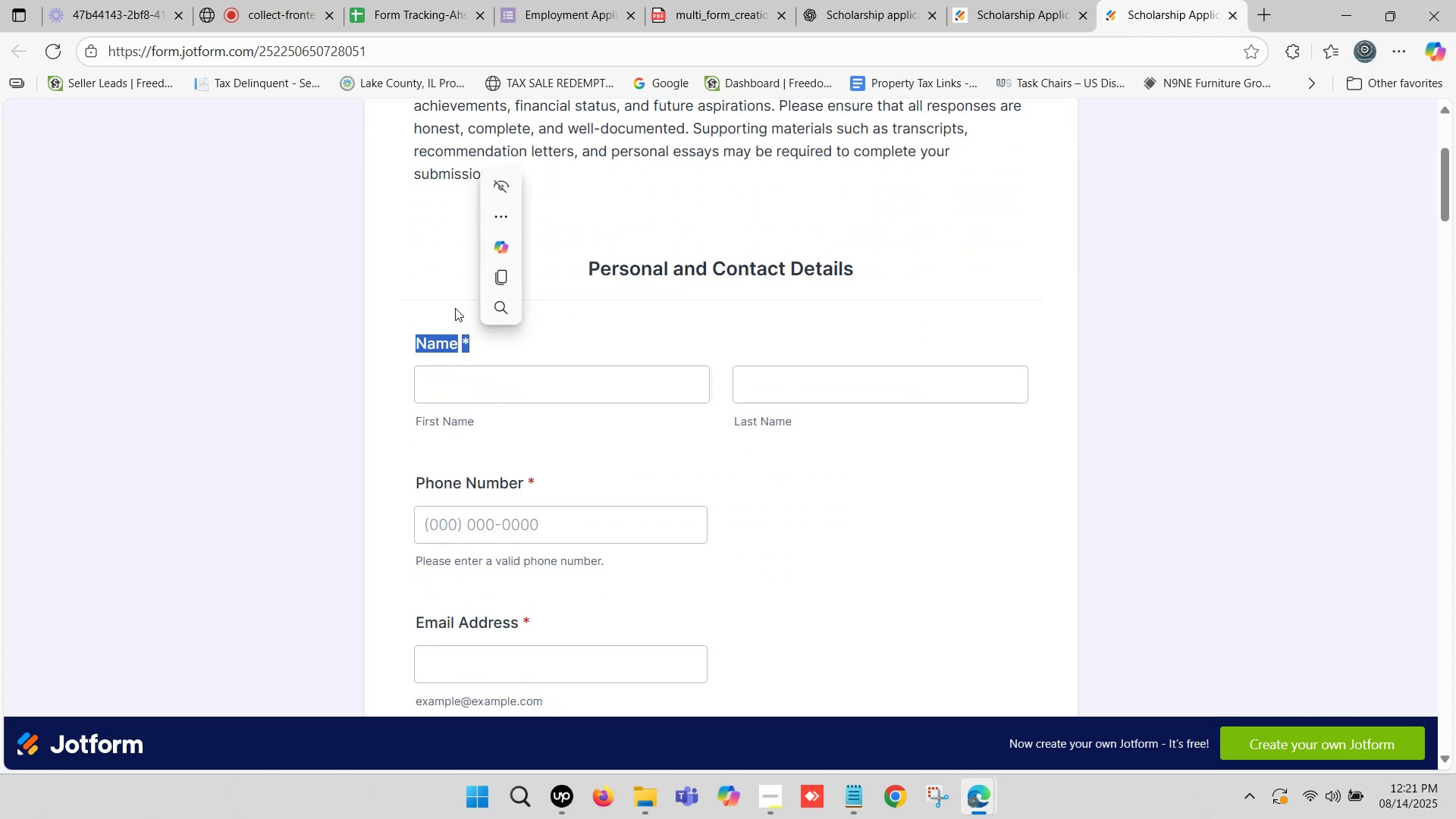 
mouse_move([455, 289])
 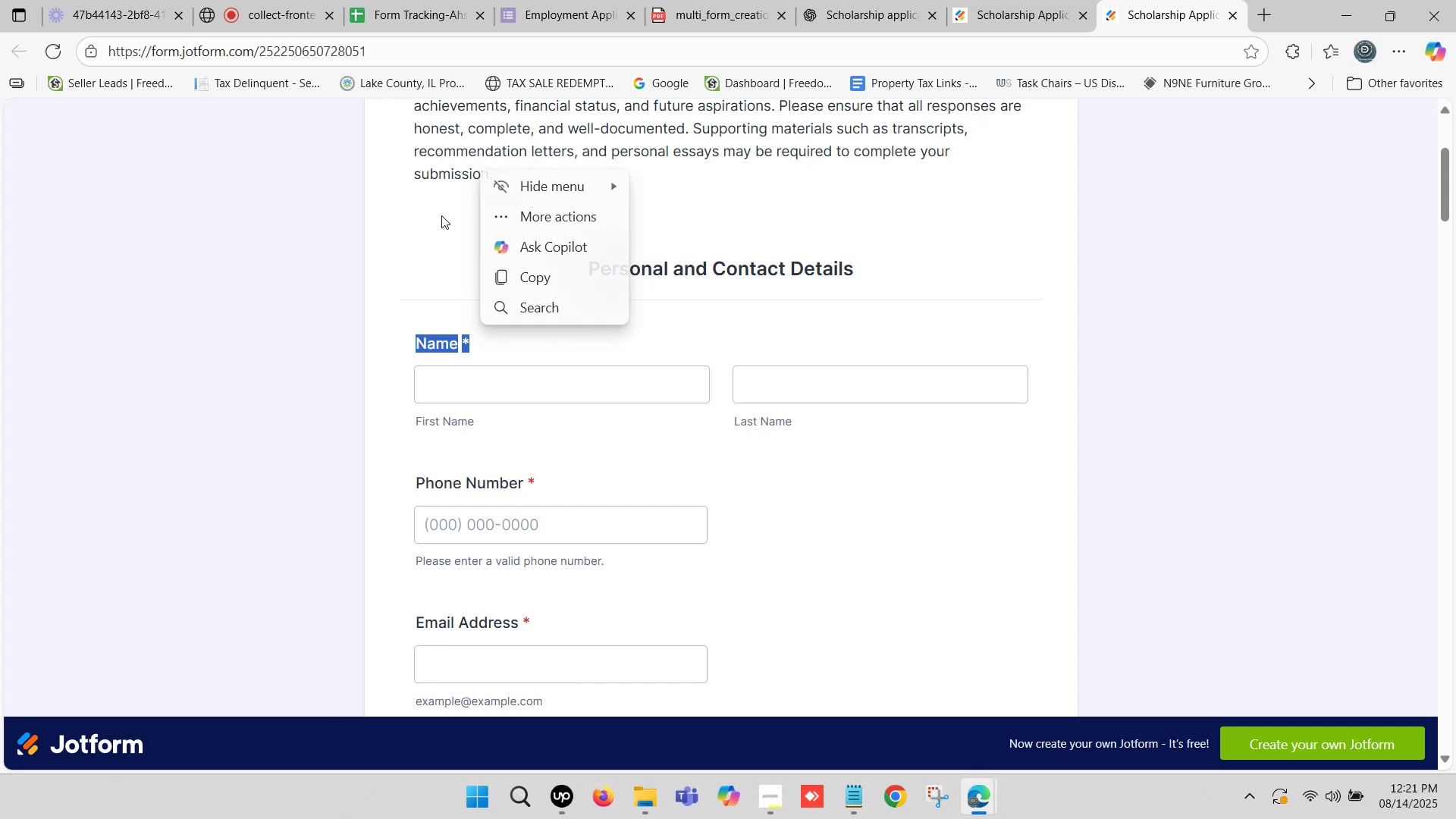 
wait(13.48)
 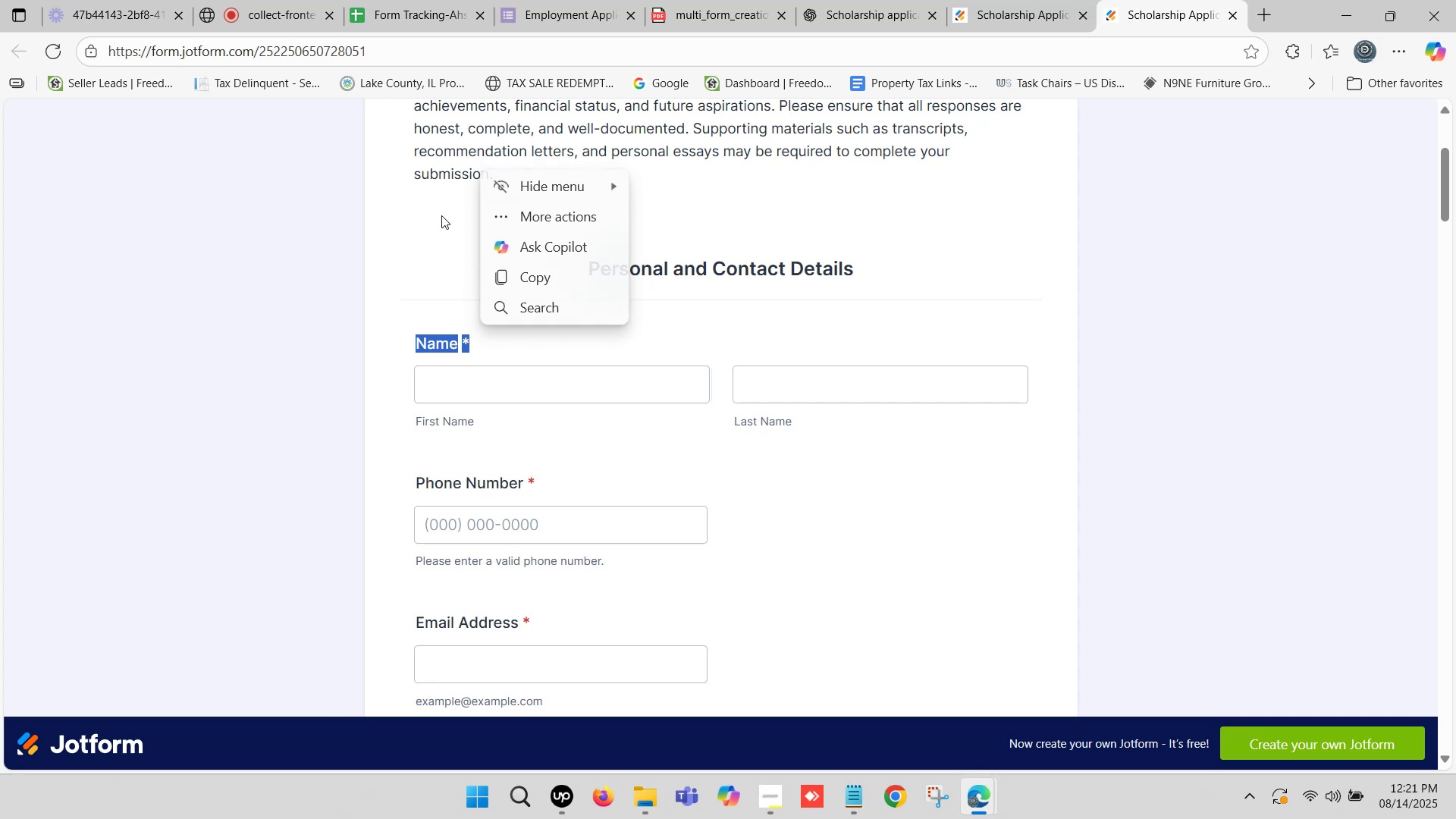 
left_click([438, 347])
 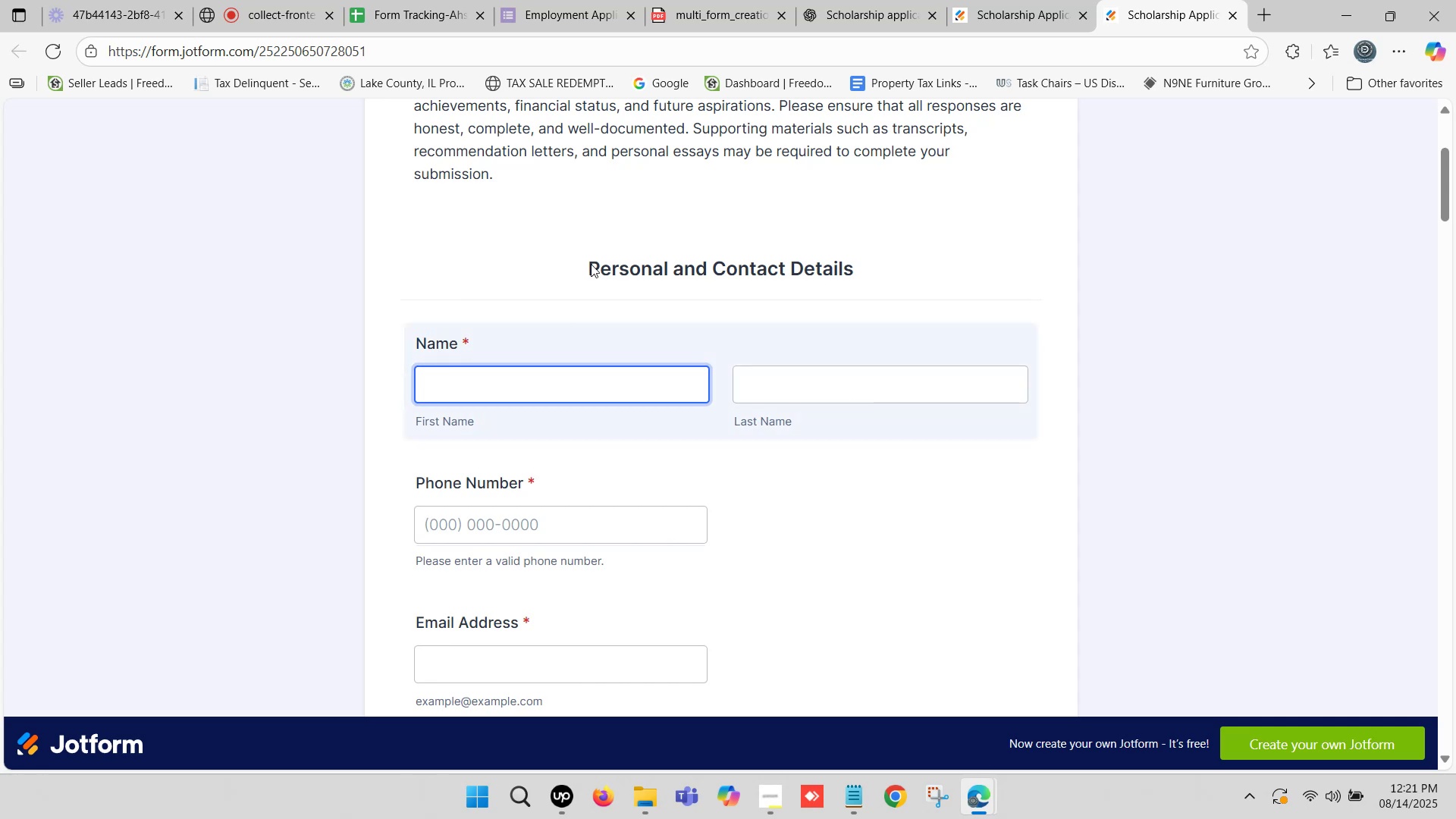 
scroll: coordinate [395, 293], scroll_direction: up, amount: 6.0
 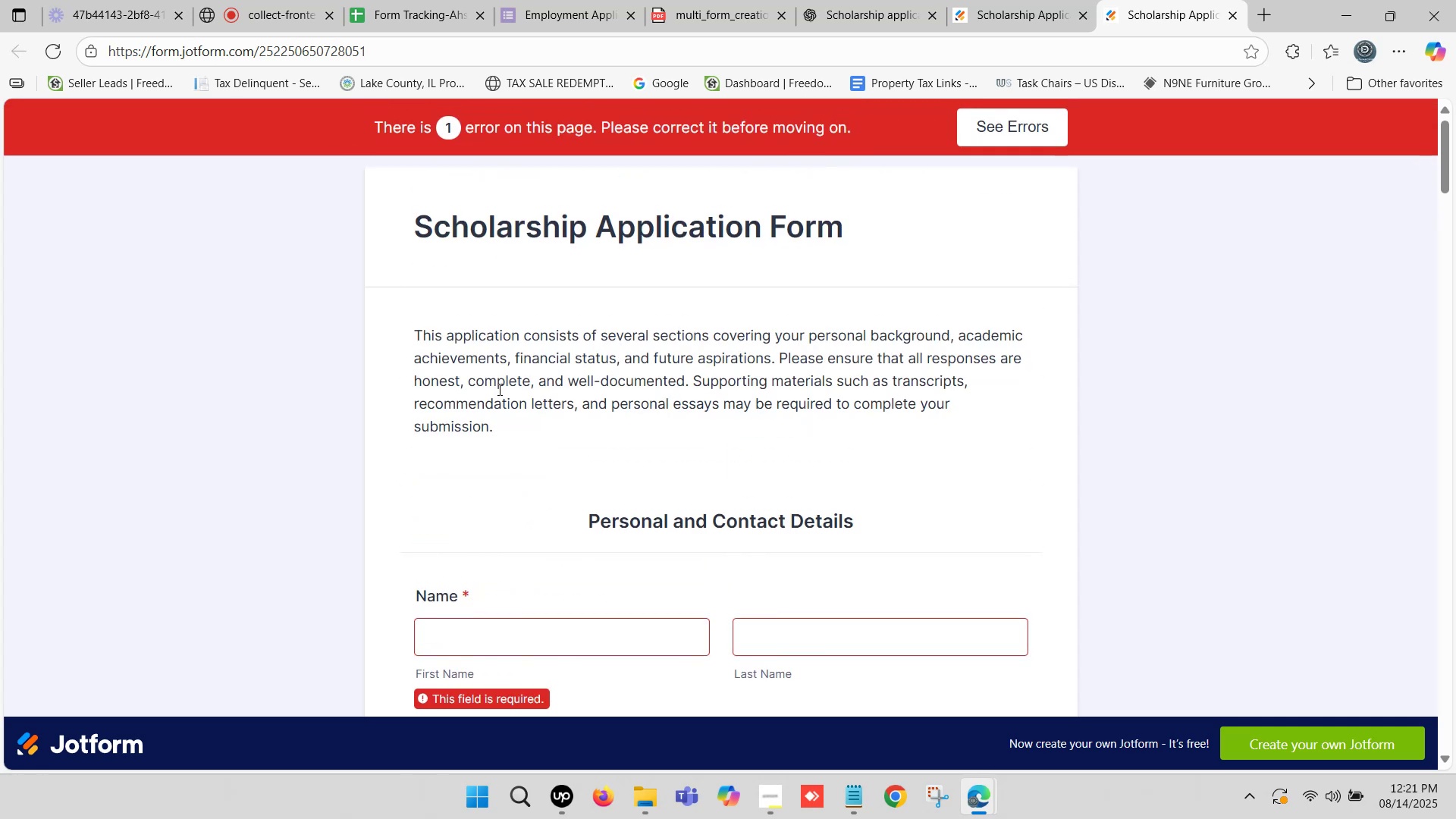 
left_click_drag(start_coordinate=[413, 231], to_coordinate=[884, 230])
 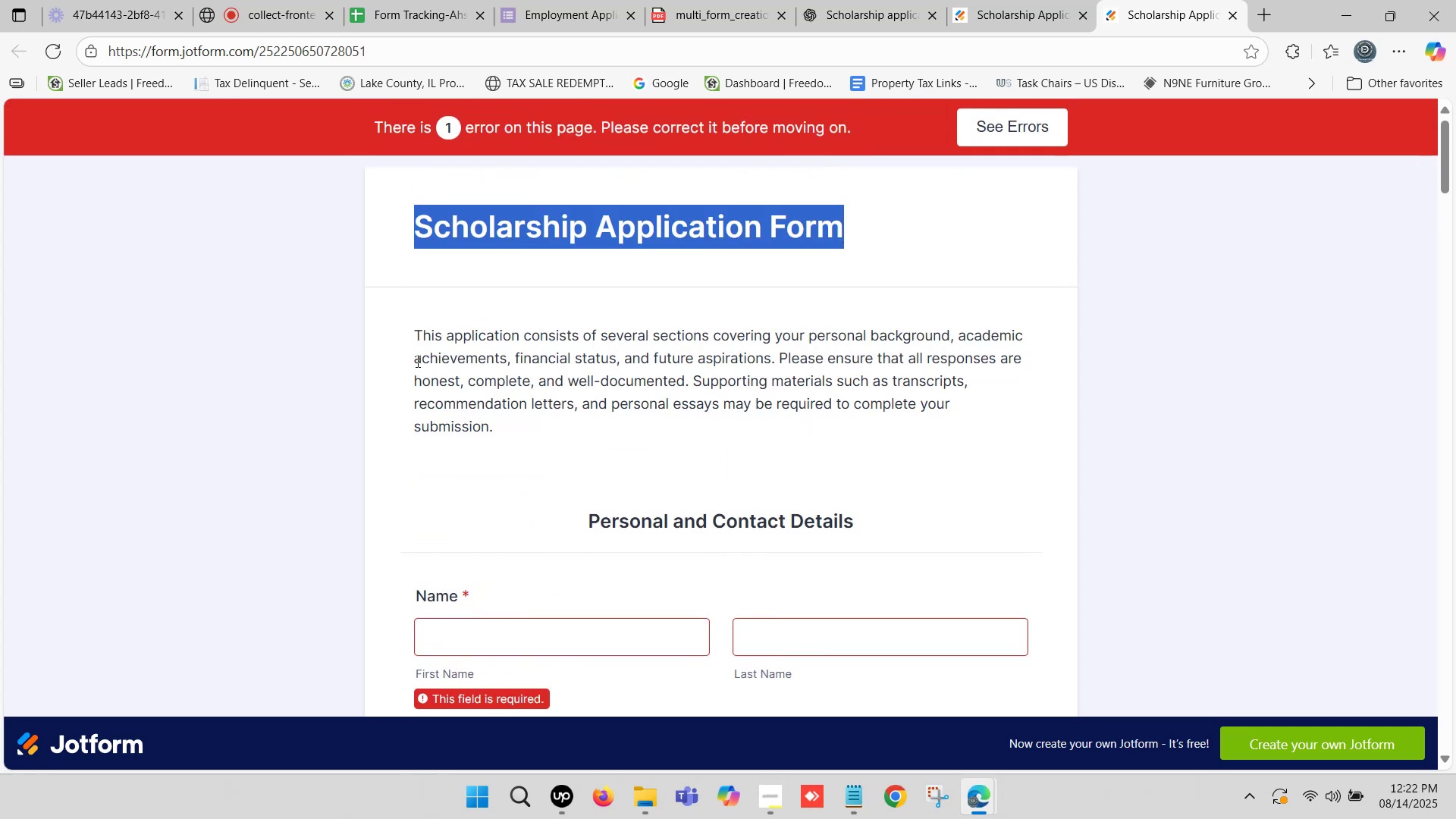 
left_click_drag(start_coordinate=[417, 343], to_coordinate=[560, 420])
 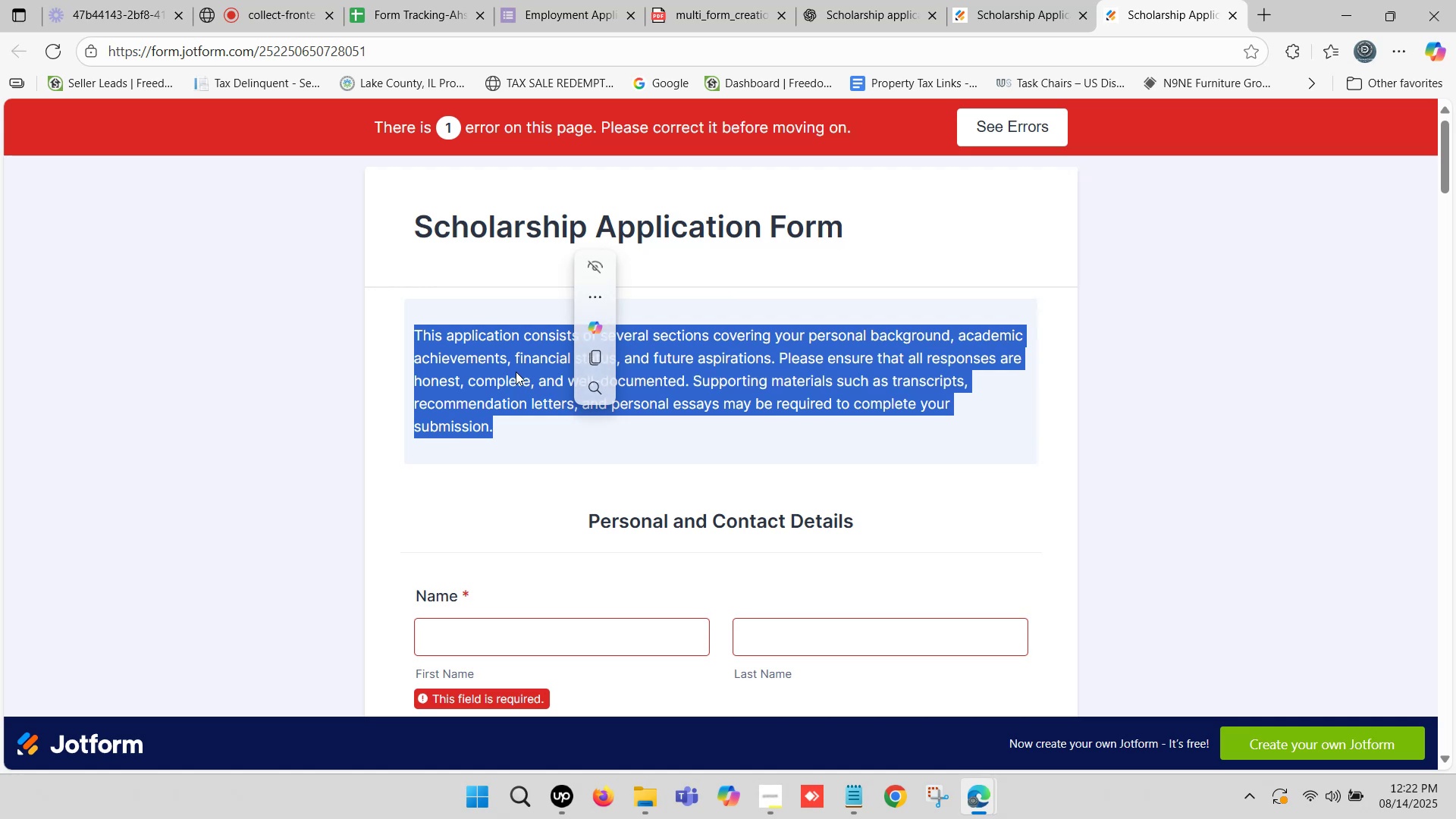 
left_click([432, 464])
 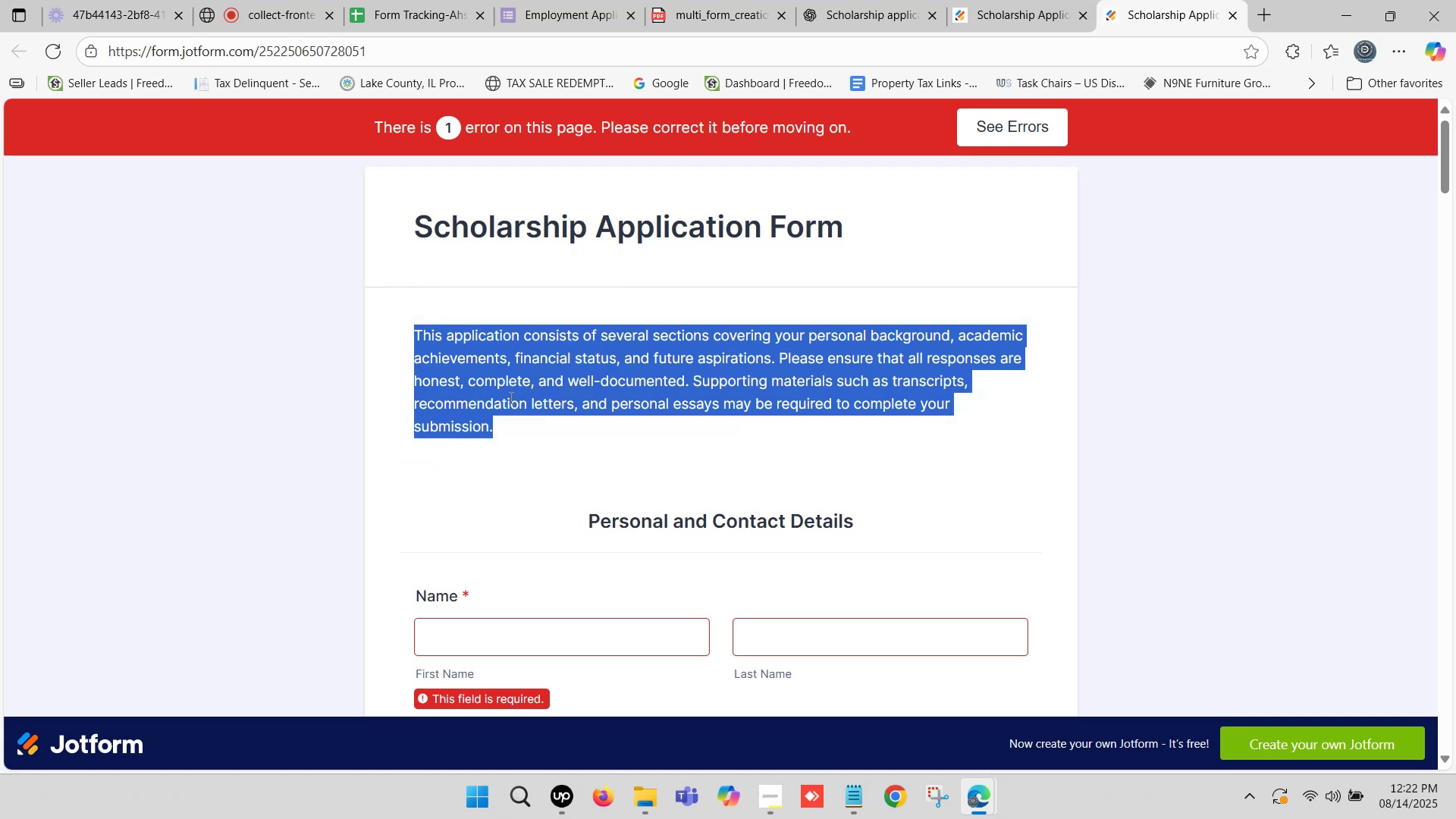 
scroll: coordinate [511, 395], scroll_direction: down, amount: 1.0
 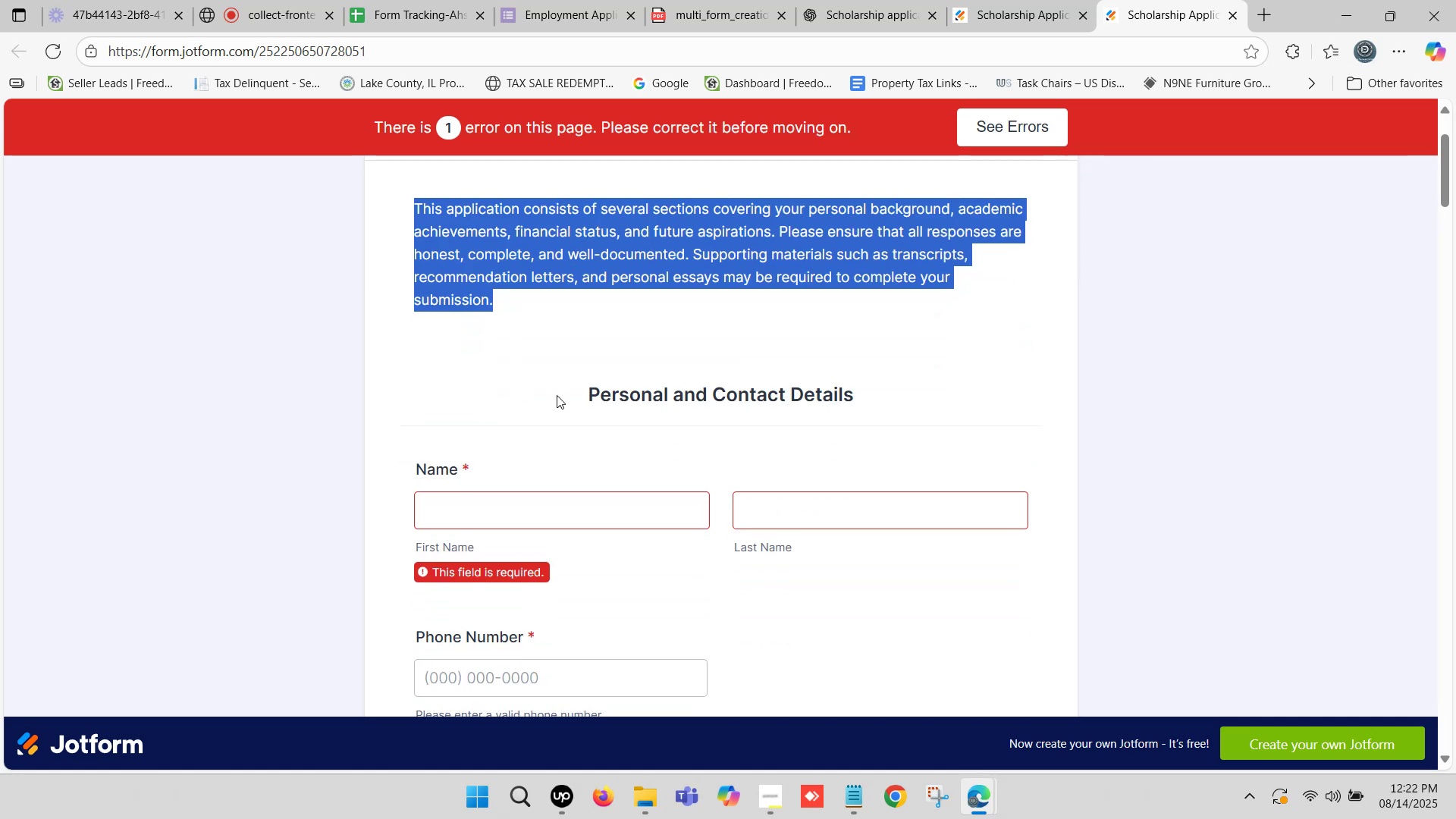 
left_click_drag(start_coordinate=[573, 404], to_coordinate=[861, 403])
 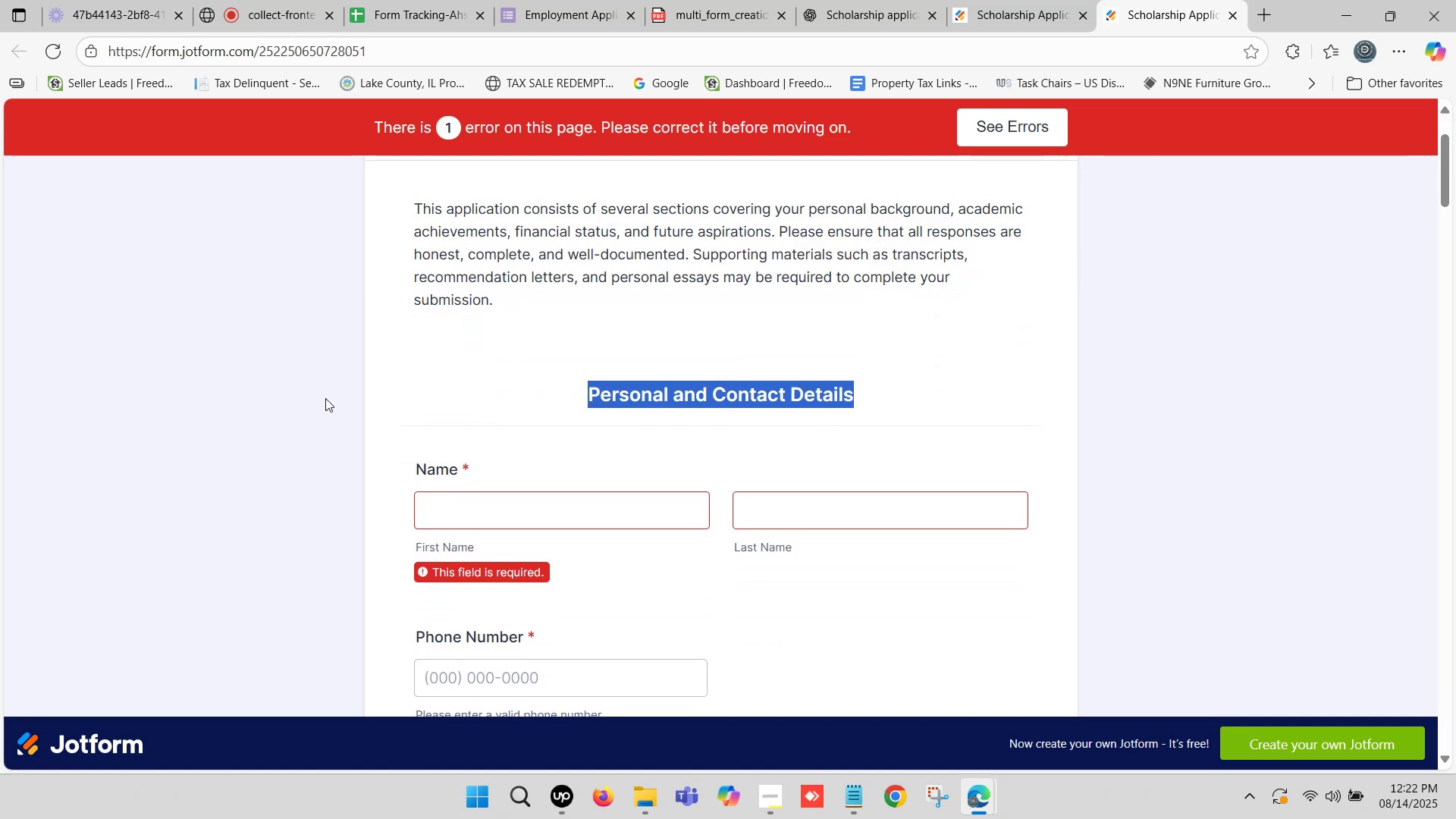 
scroll: coordinate [355, 359], scroll_direction: down, amount: 2.0
 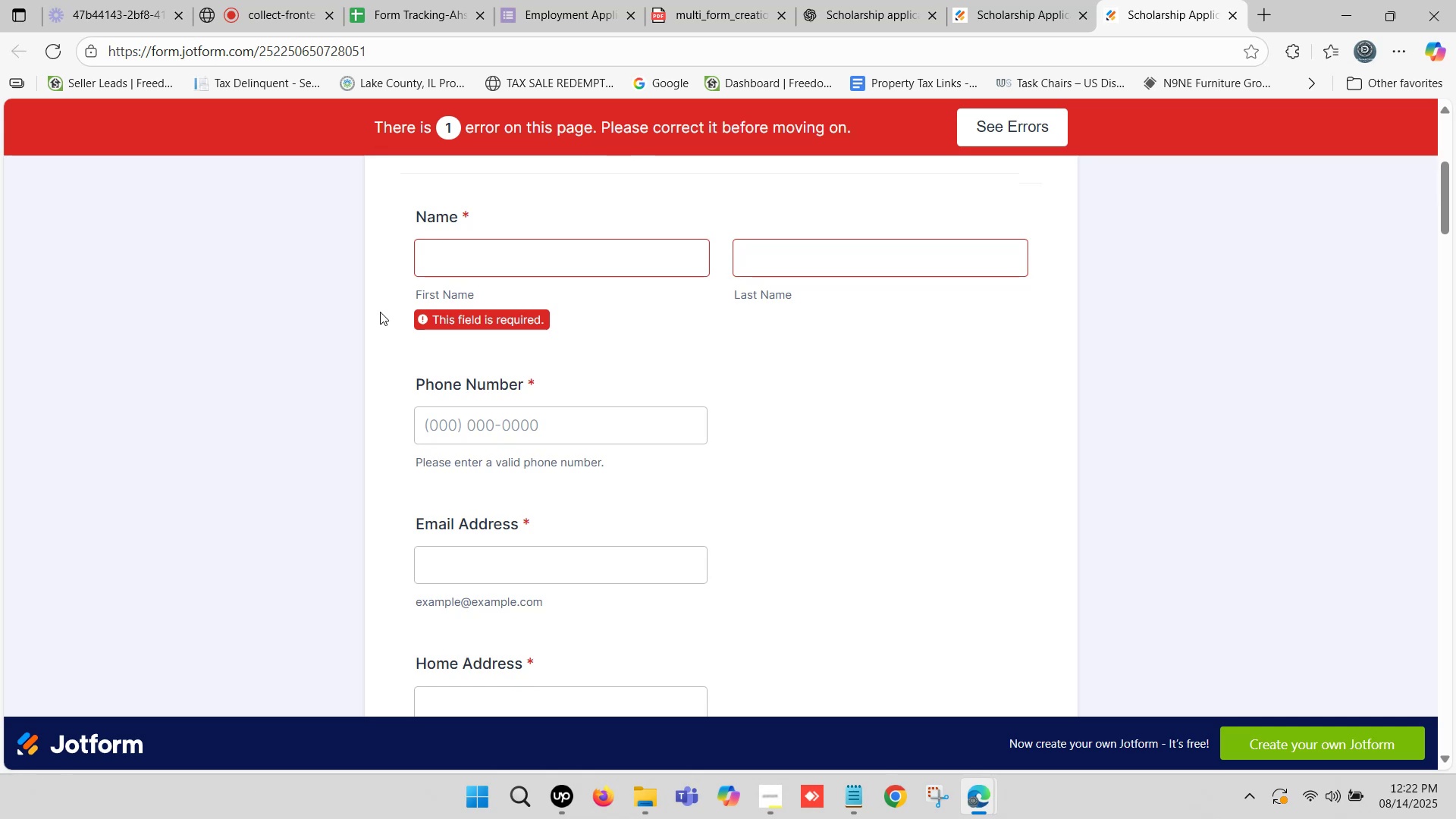 
scroll: coordinate [414, 270], scroll_direction: up, amount: 1.0
 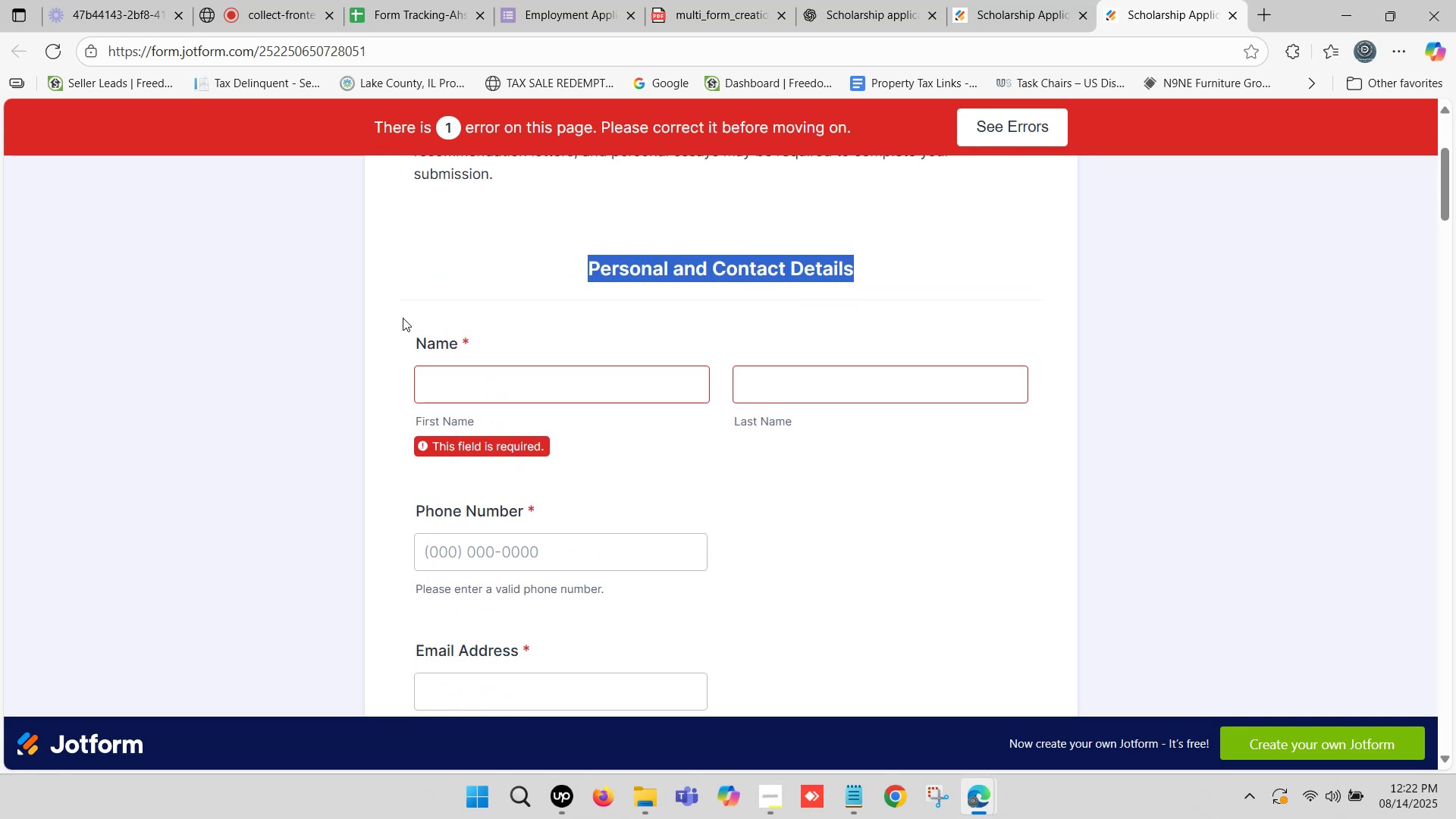 
left_click_drag(start_coordinate=[413, 339], to_coordinate=[491, 355])
 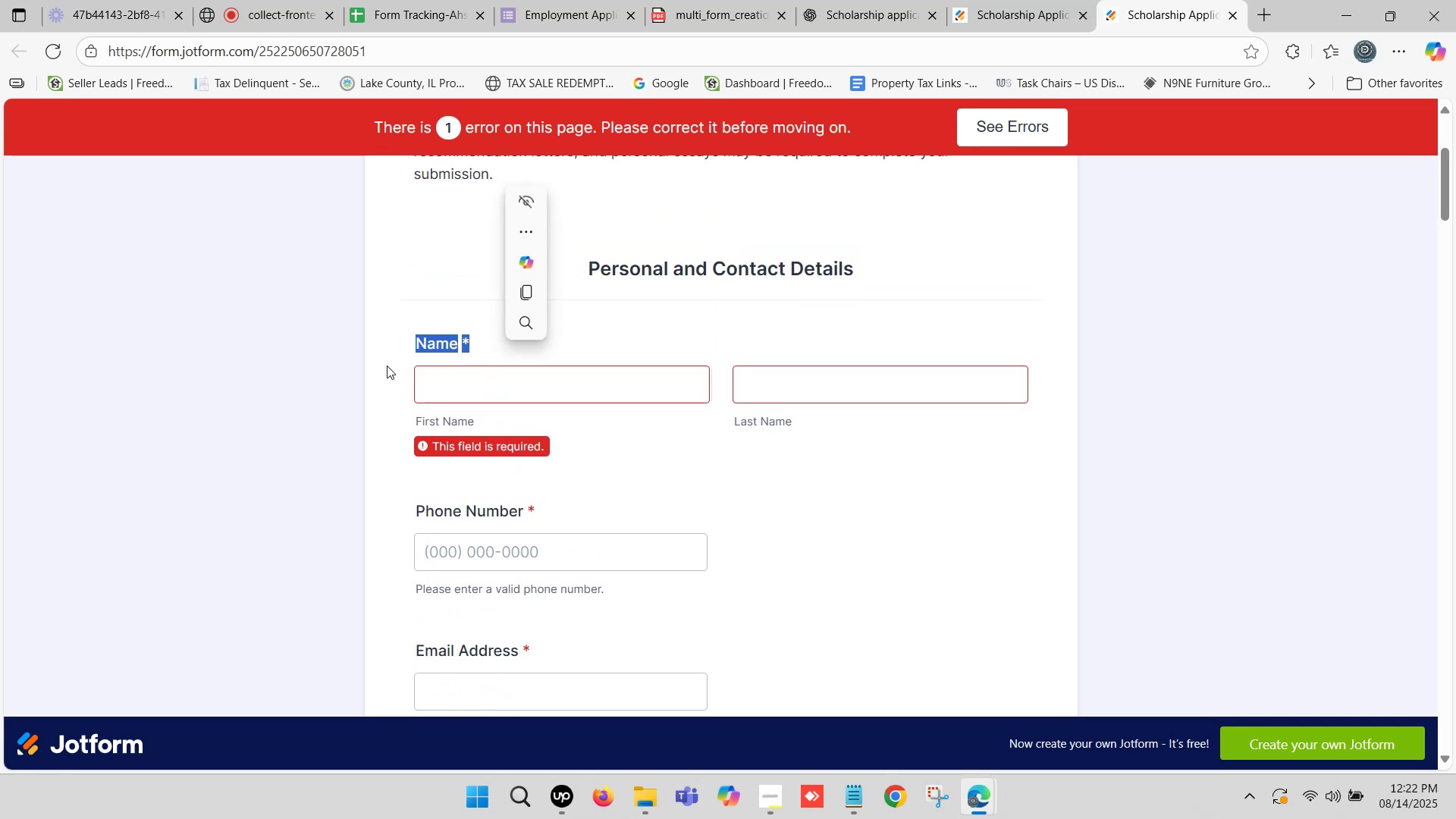 
scroll: coordinate [381, 362], scroll_direction: down, amount: 3.0
 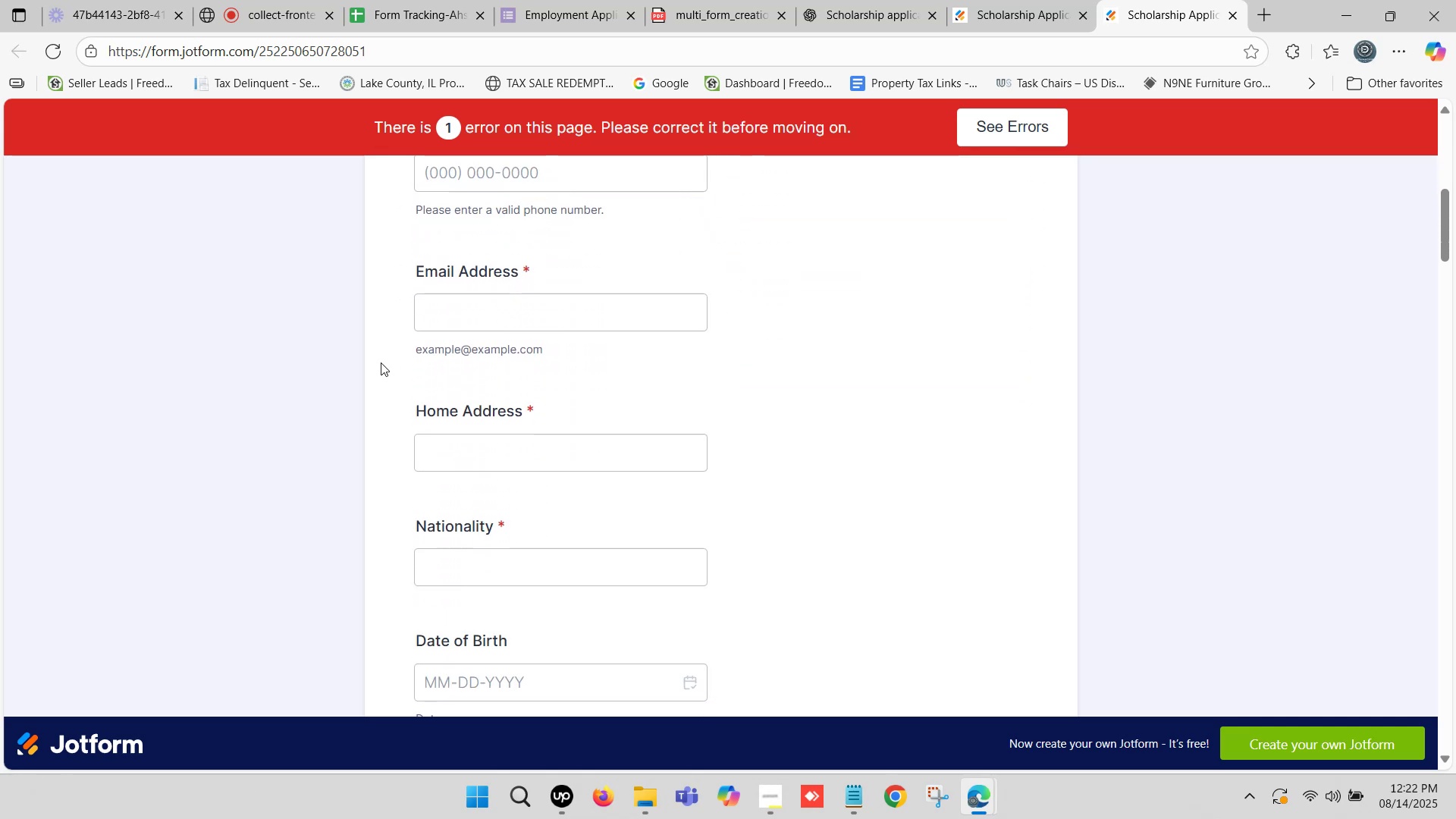 
scroll: coordinate [380, 362], scroll_direction: up, amount: 1.0
 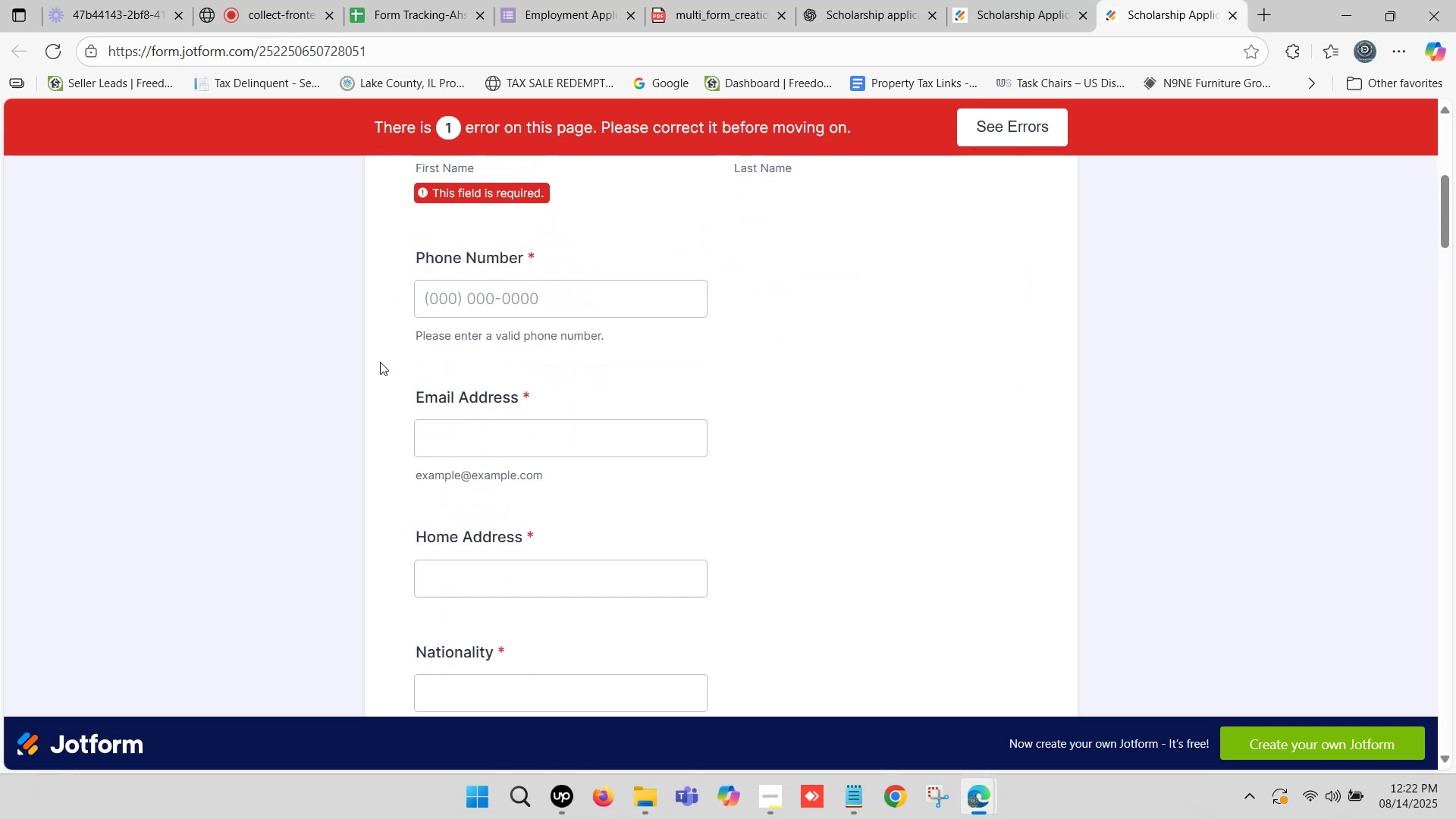 
scroll: coordinate [375, 384], scroll_direction: down, amount: 5.0
 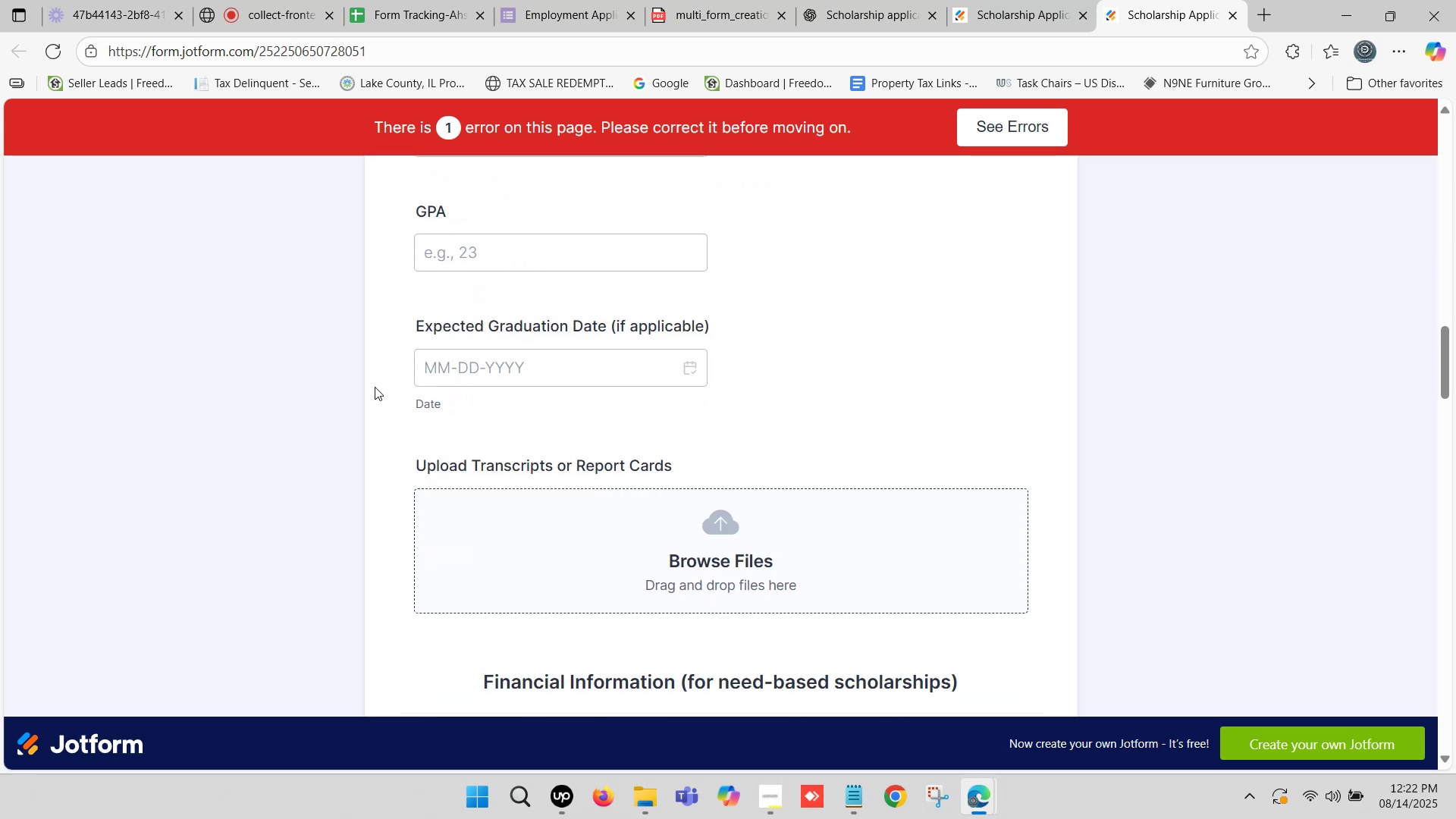 
scroll: coordinate [430, 387], scroll_direction: down, amount: 6.0
 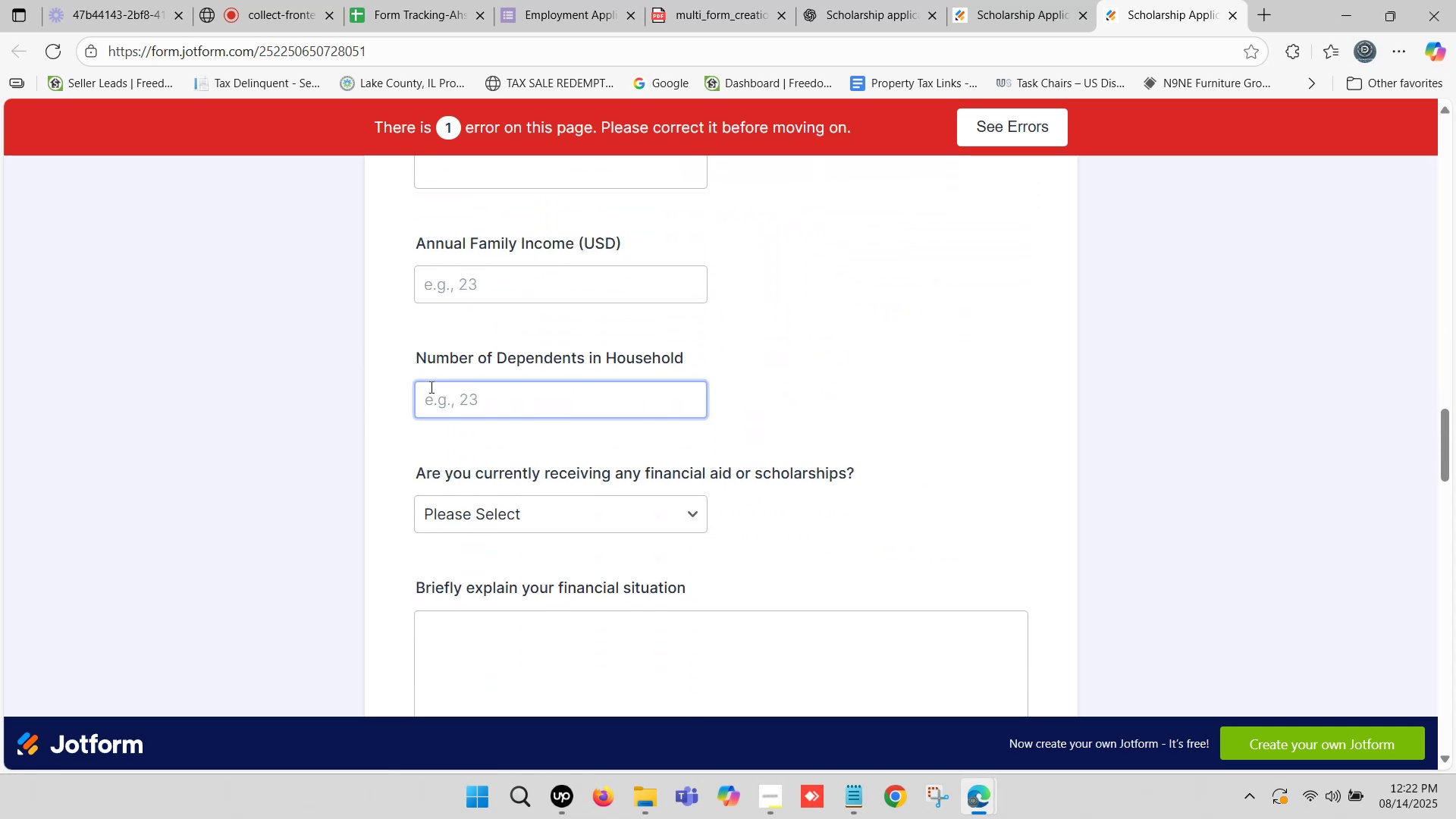 
scroll: coordinate [466, 447], scroll_direction: down, amount: 6.0
 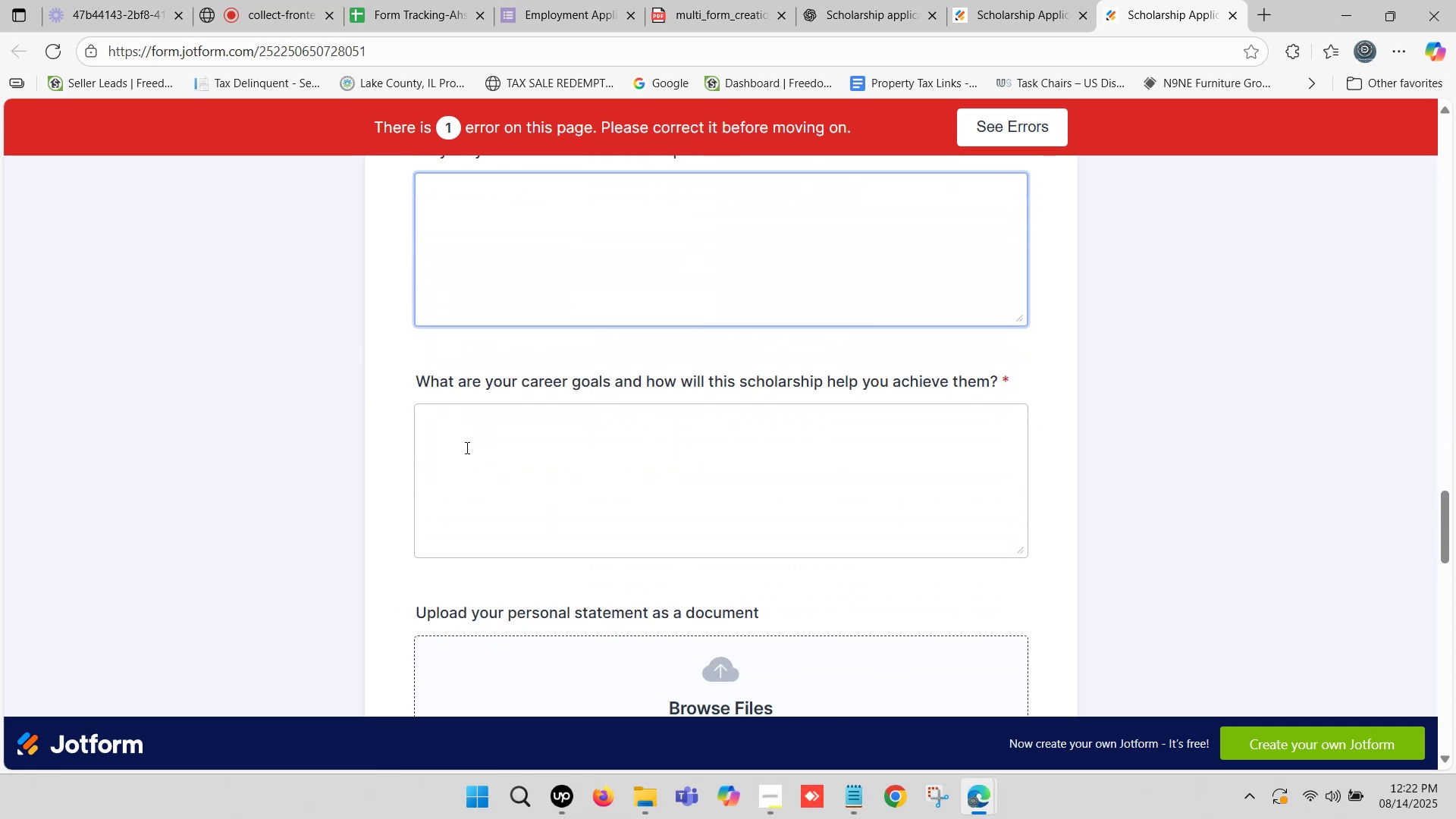 
scroll: coordinate [476, 444], scroll_direction: down, amount: 15.0
 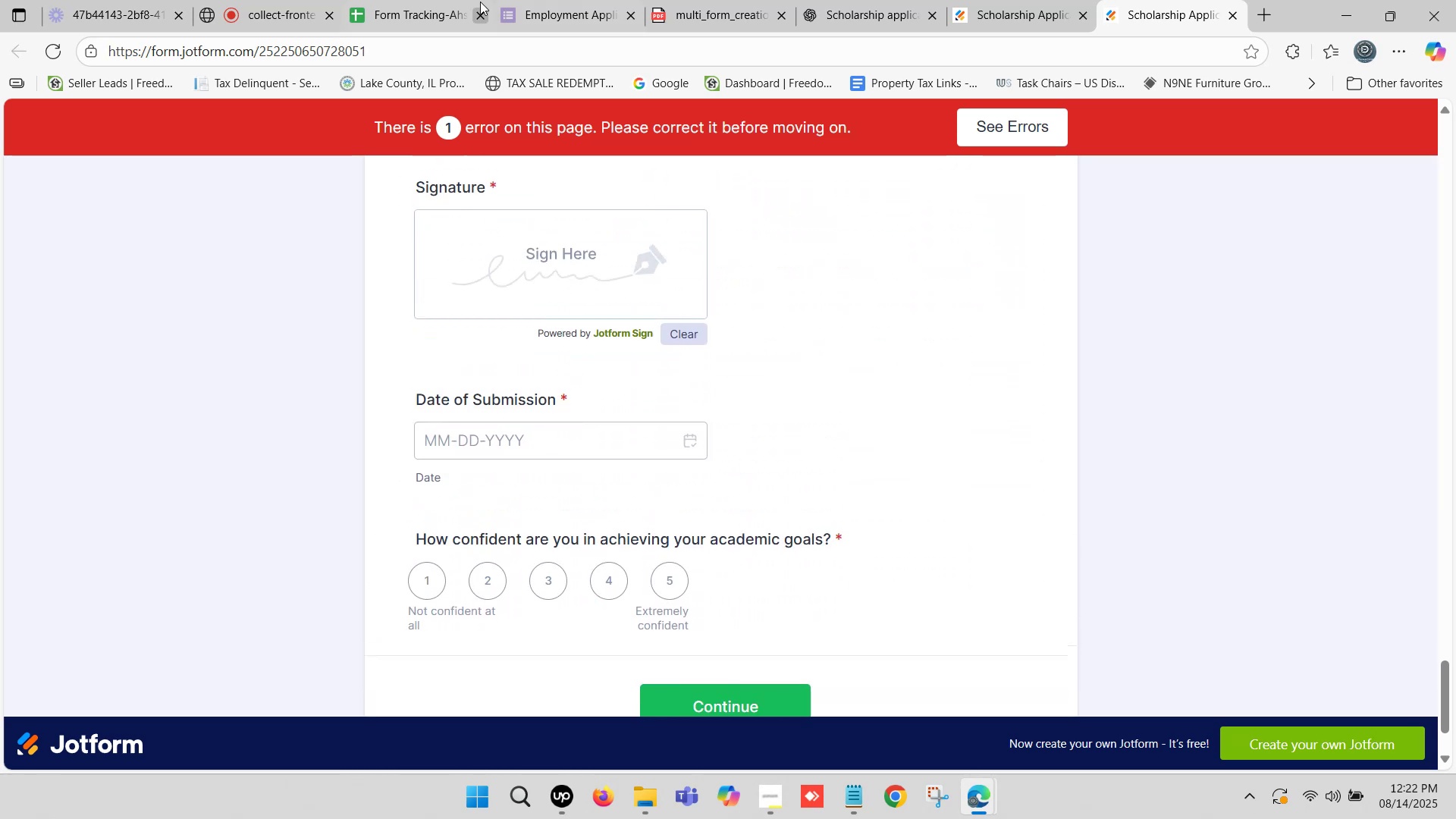 